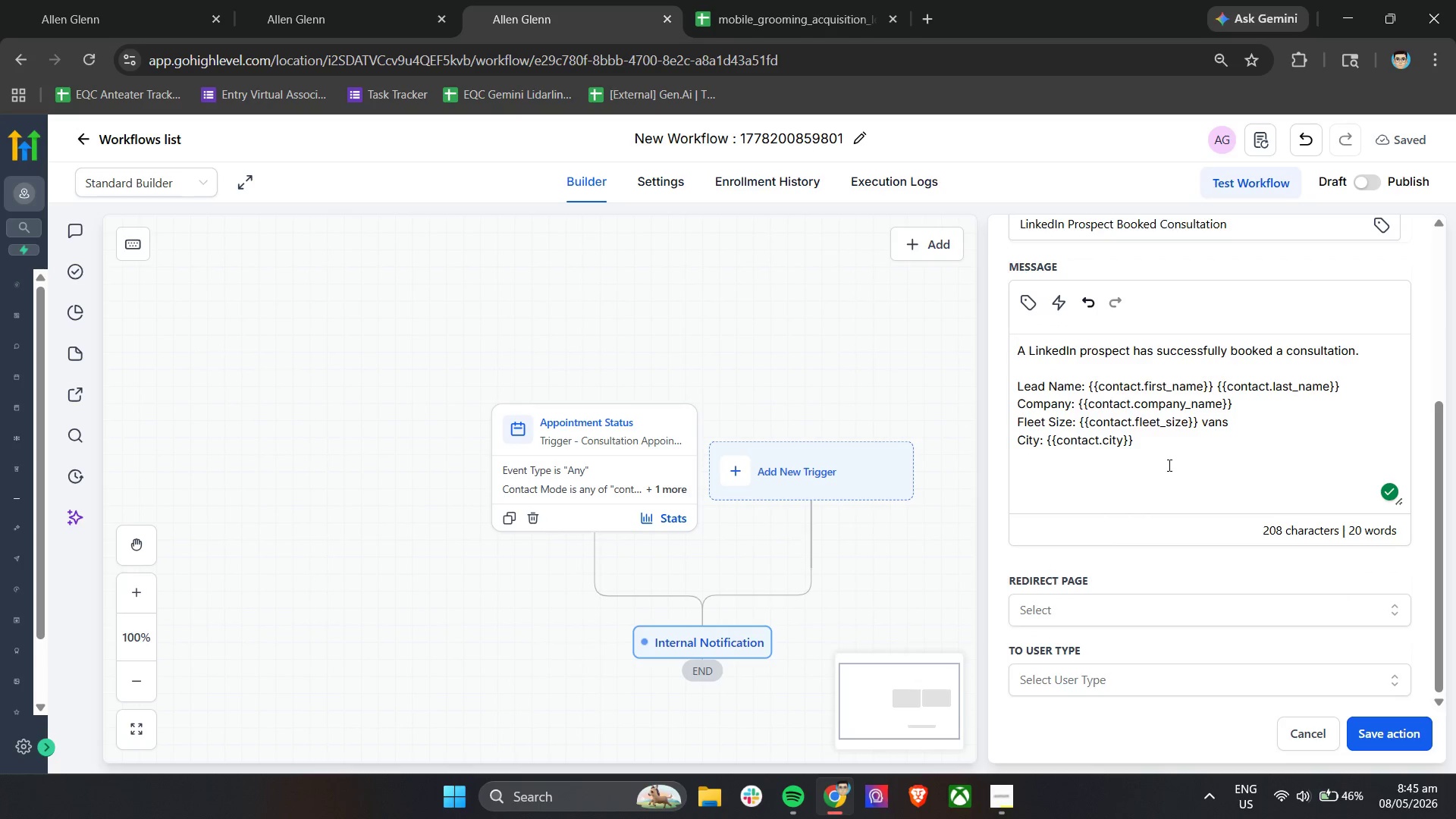 
type(the )
key(Backspace)
key(Backspace)
key(Backspace)
key(Backspace)
type(THe )
key(Backspace)
key(Backspace)
key(Backspace)
type(he lead has progressed from outreach into an active ale opportunity.)
 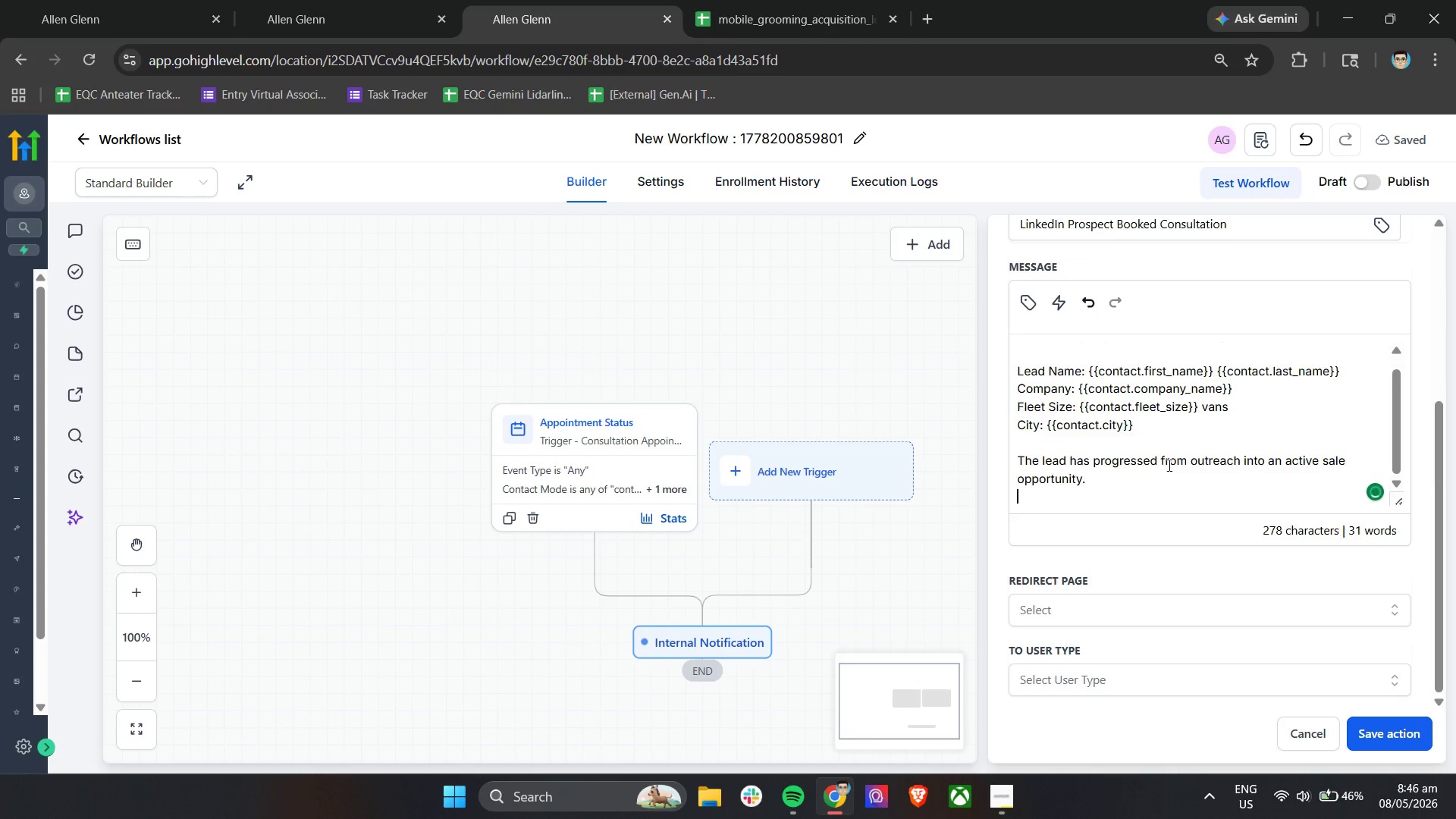 
 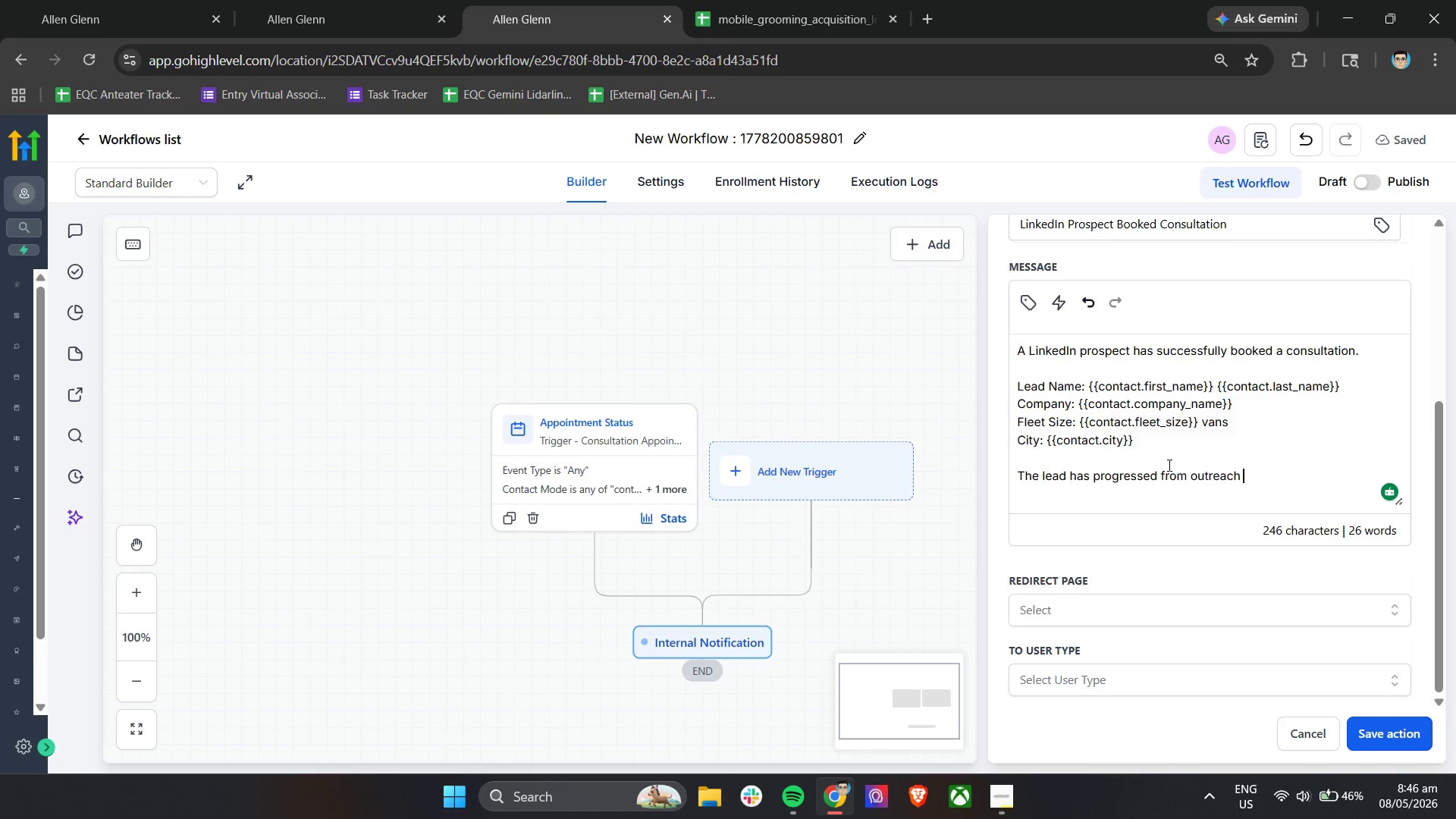 
key(Enter)
 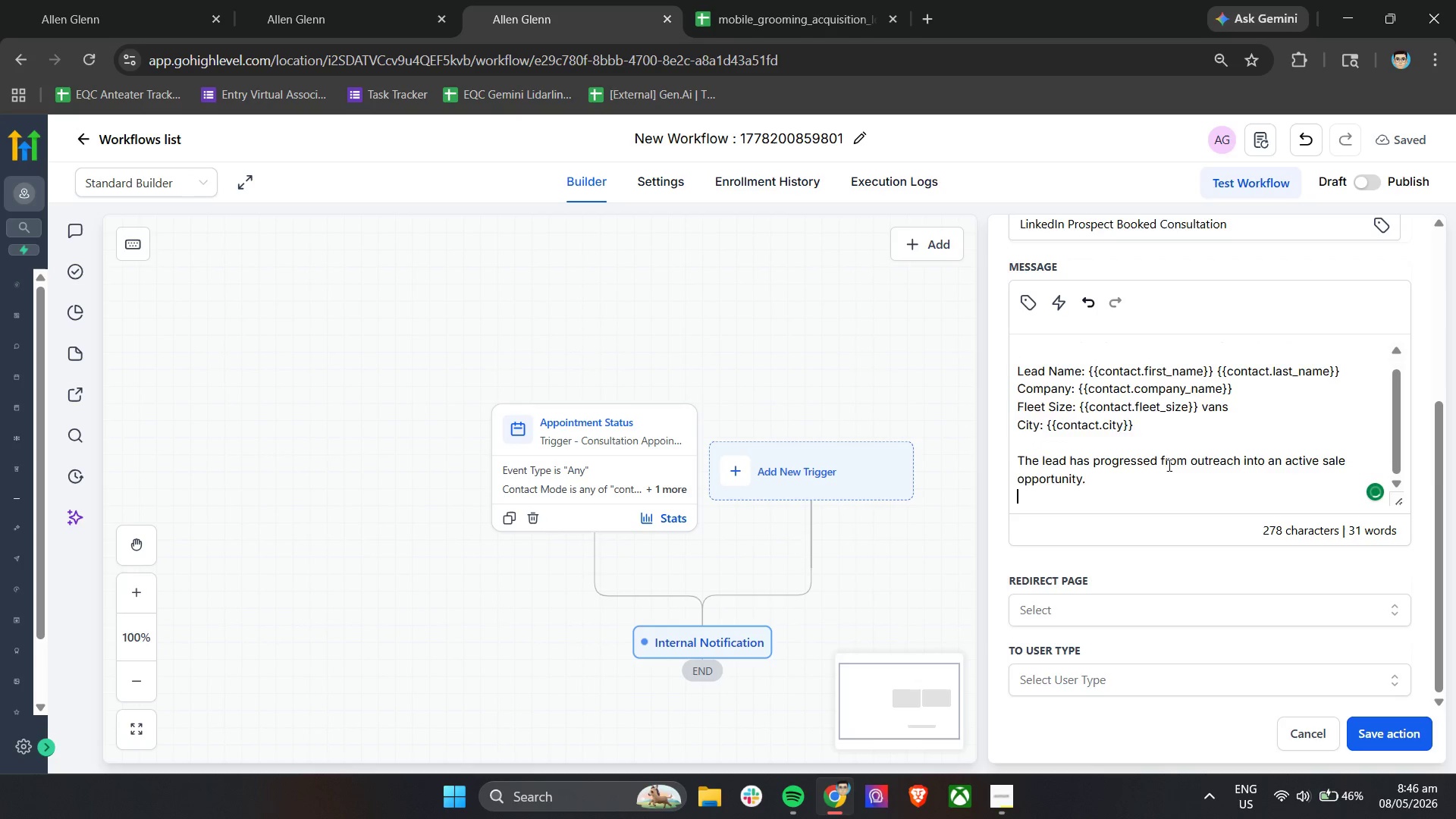 
key(Enter)
 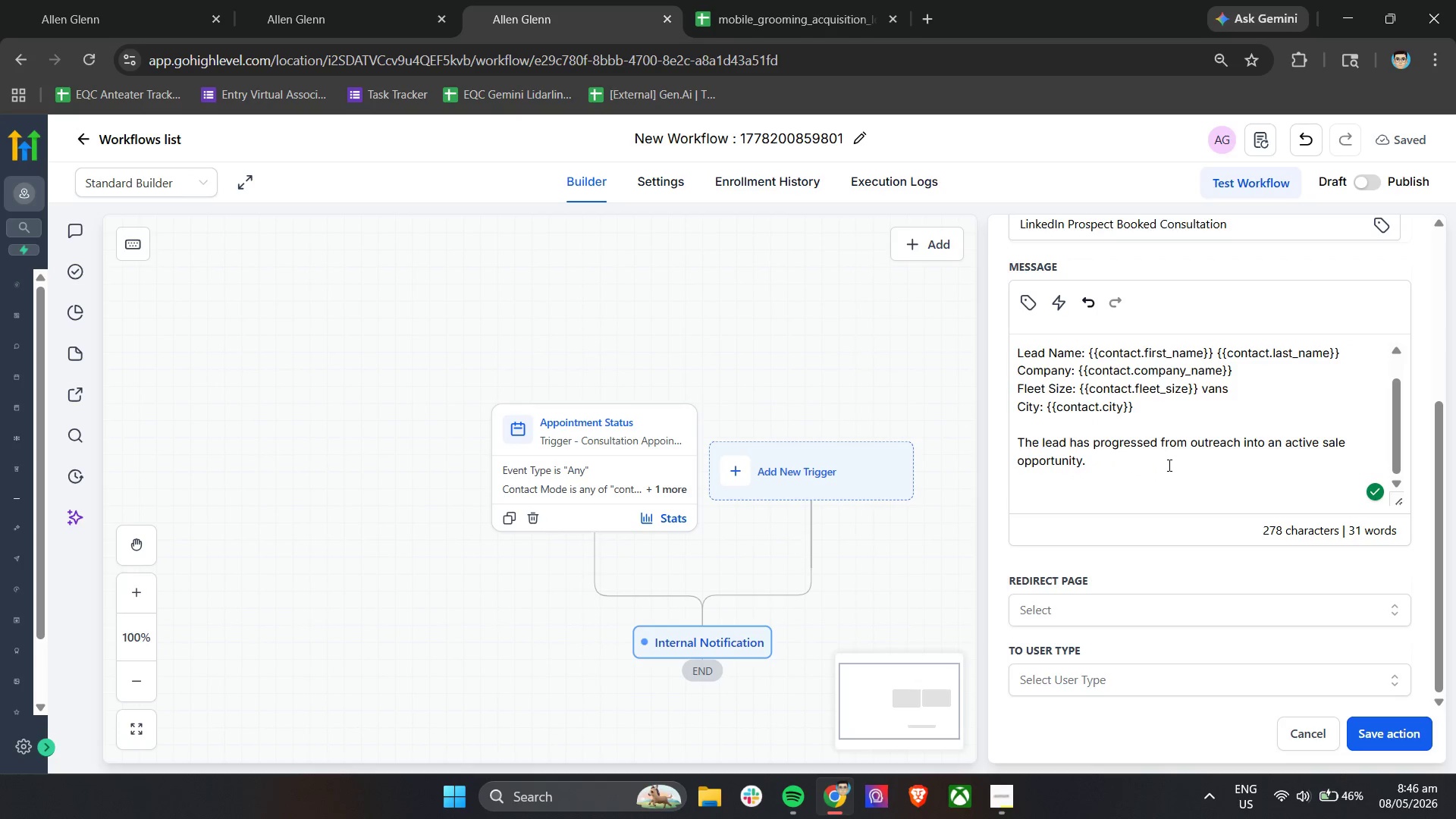 
type(Recommended Next Step: Prepare for the consultatio call and review the prospect's oep)
key(Backspace)
key(Backspace)
type(perational growth goals before the appointment.)
 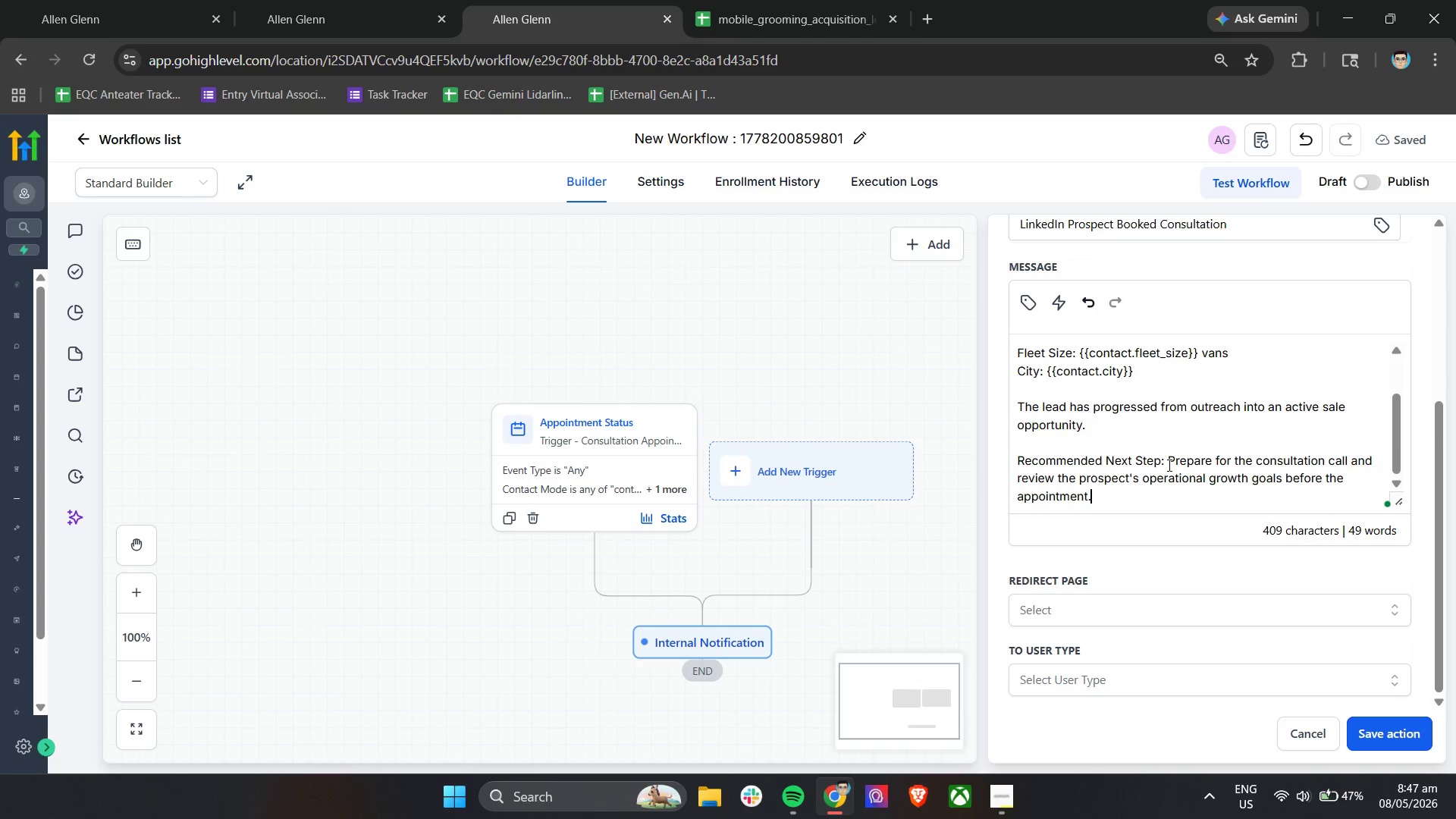 
scroll: coordinate [1168, 465], scroll_direction: down, amount: 2.0
 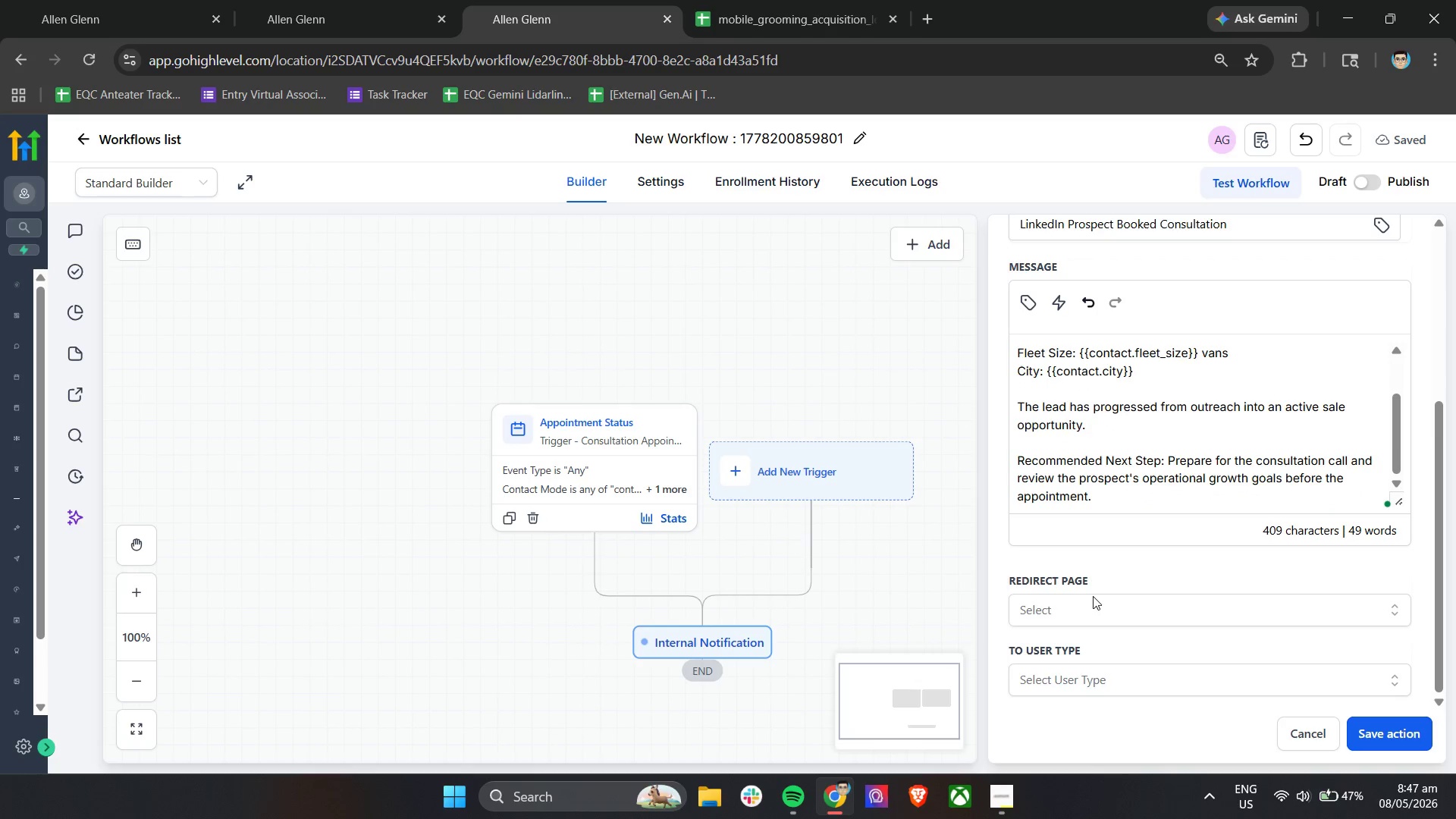 
double_click([1093, 596])
 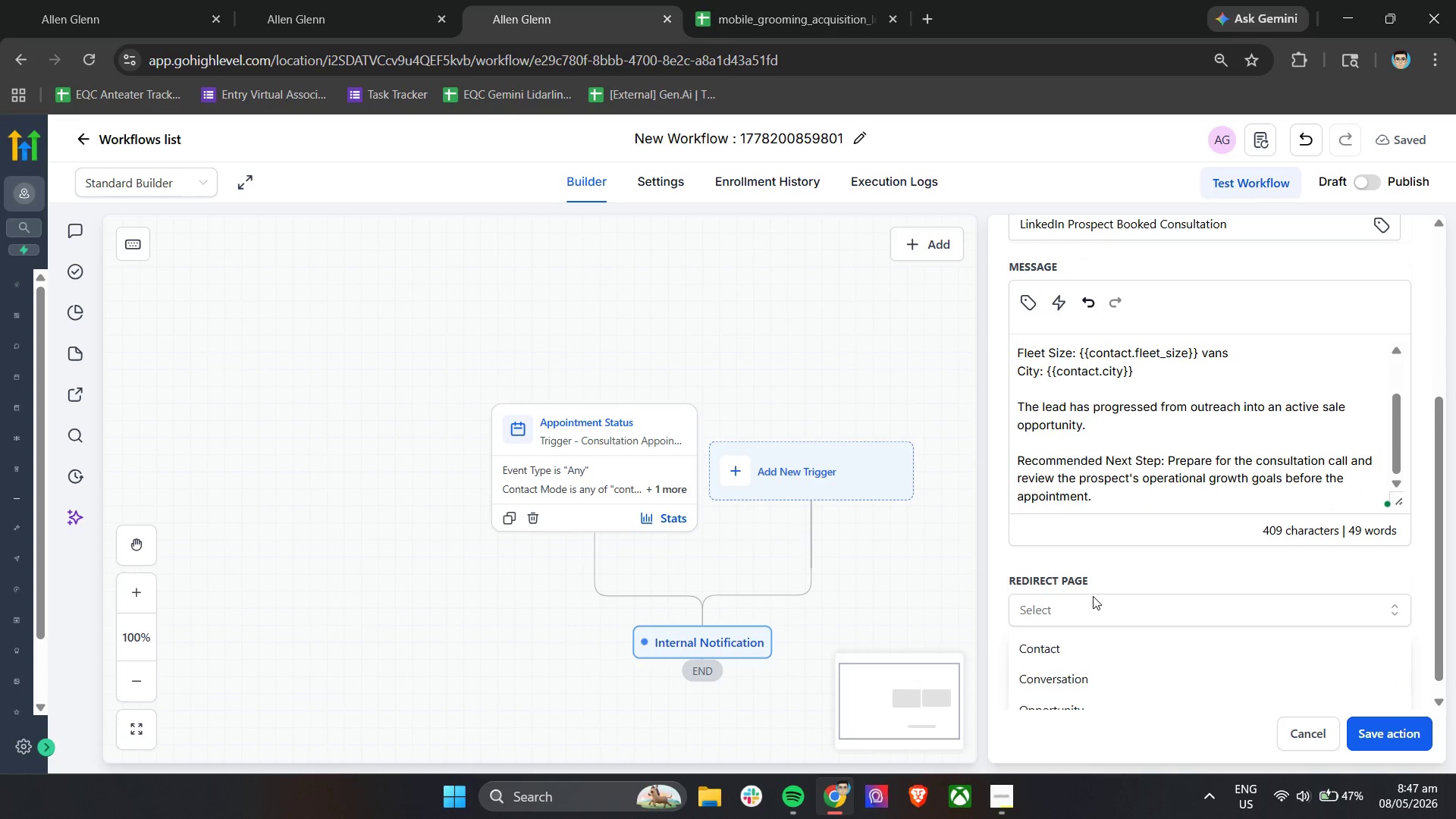 
scroll: coordinate [1093, 597], scroll_direction: down, amount: 3.0
 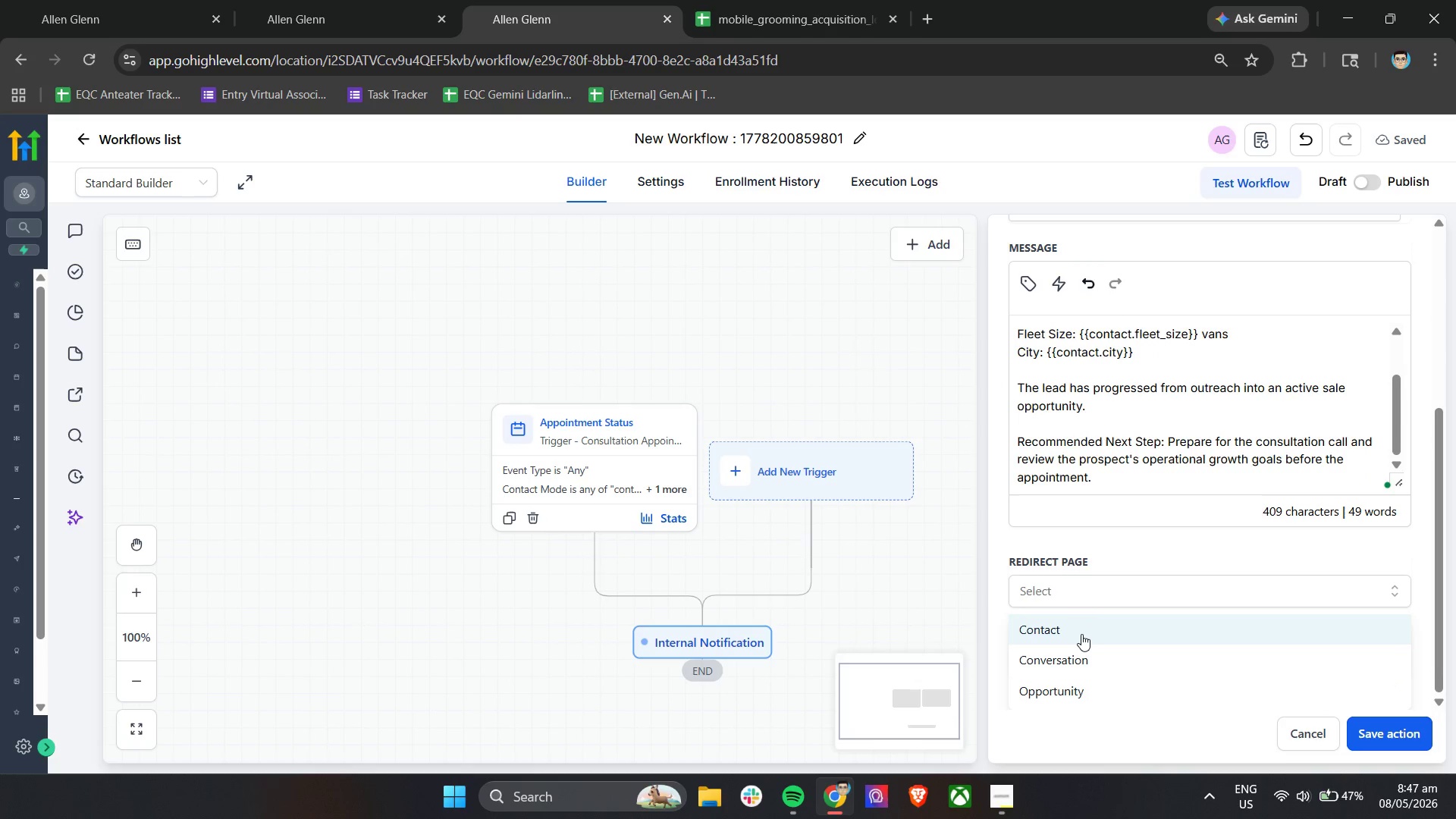 
left_click([1081, 634])
 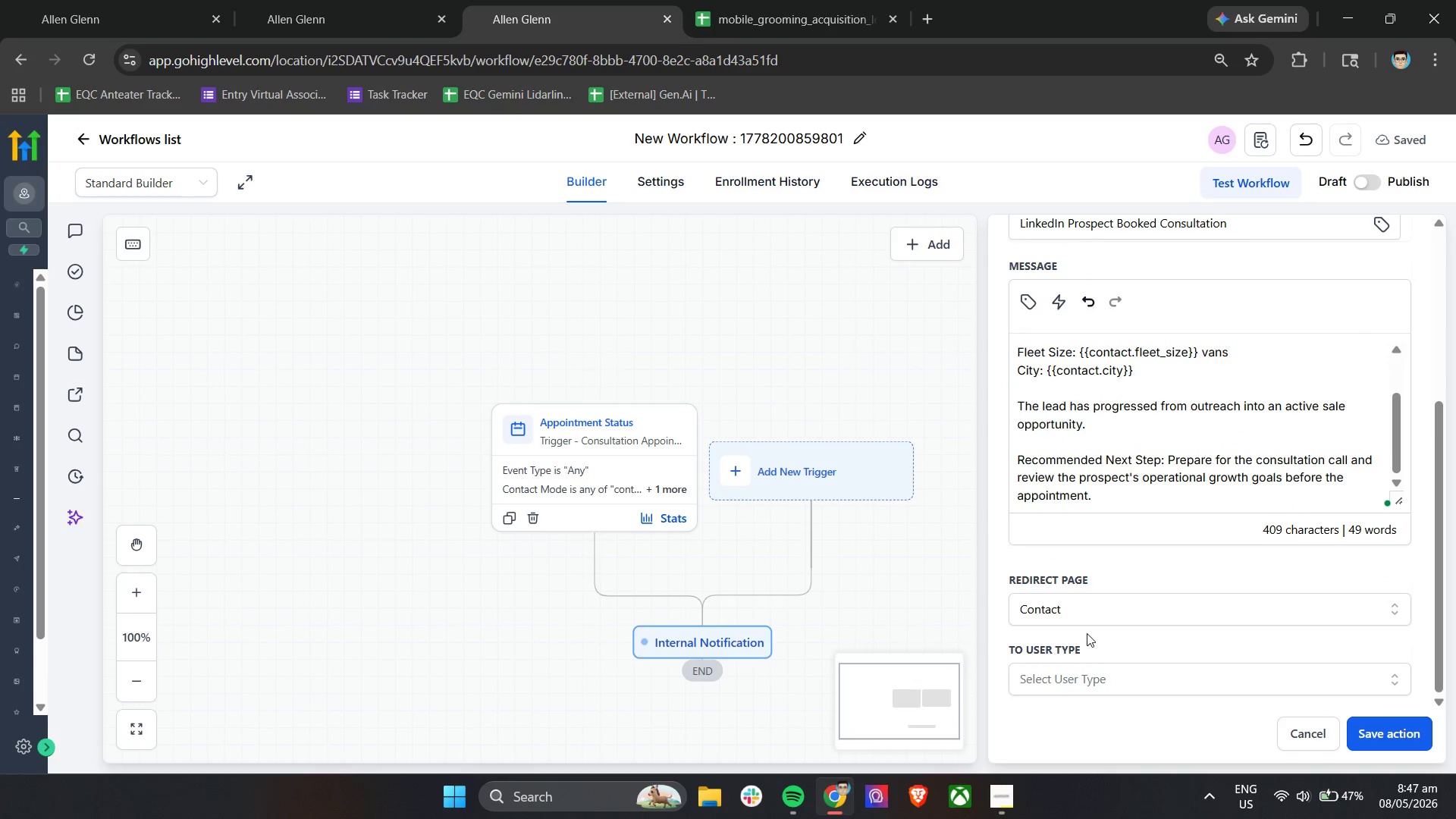 
left_click([1065, 698])
 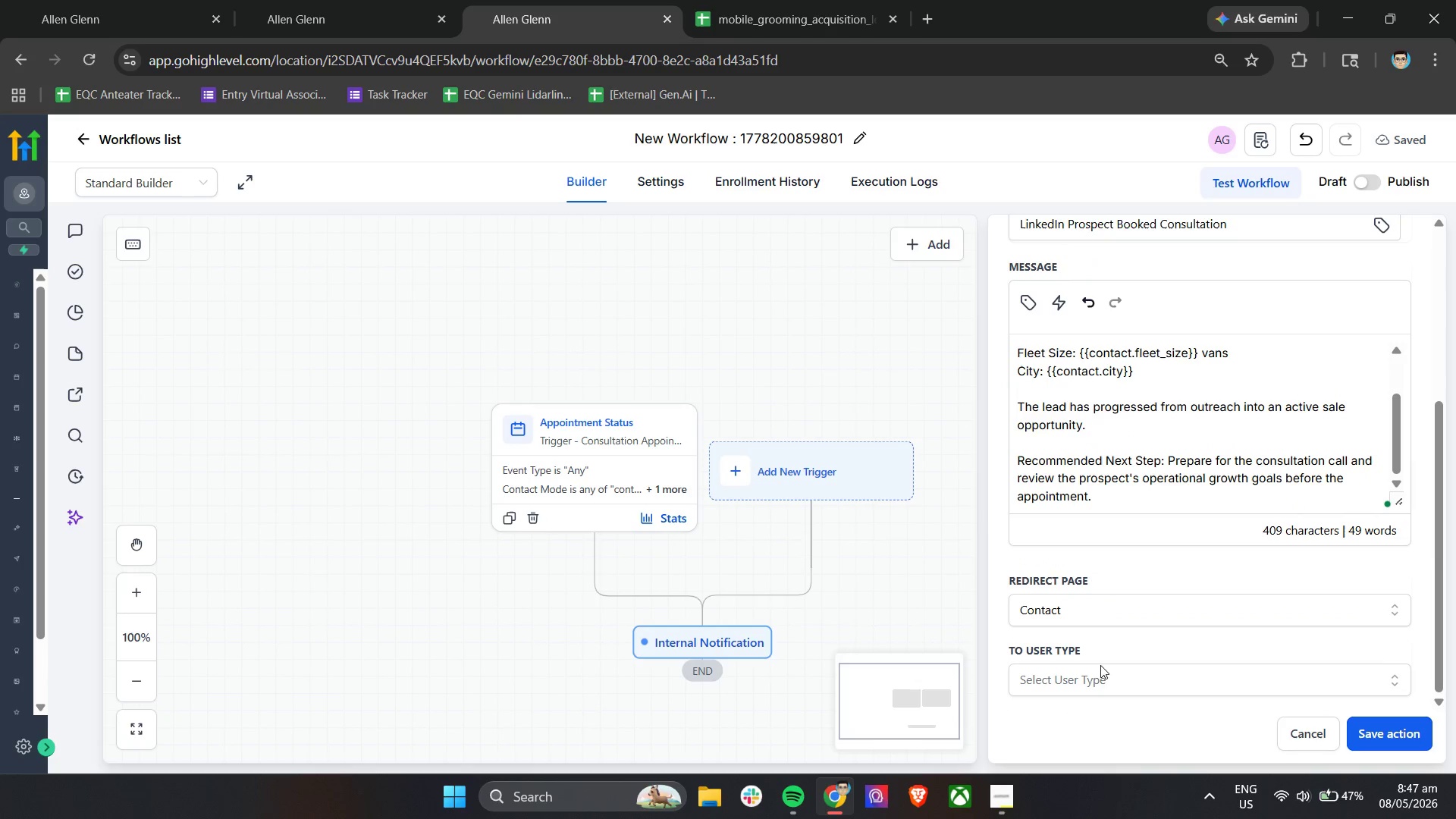 
scroll: coordinate [1089, 633], scroll_direction: down, amount: 2.0
 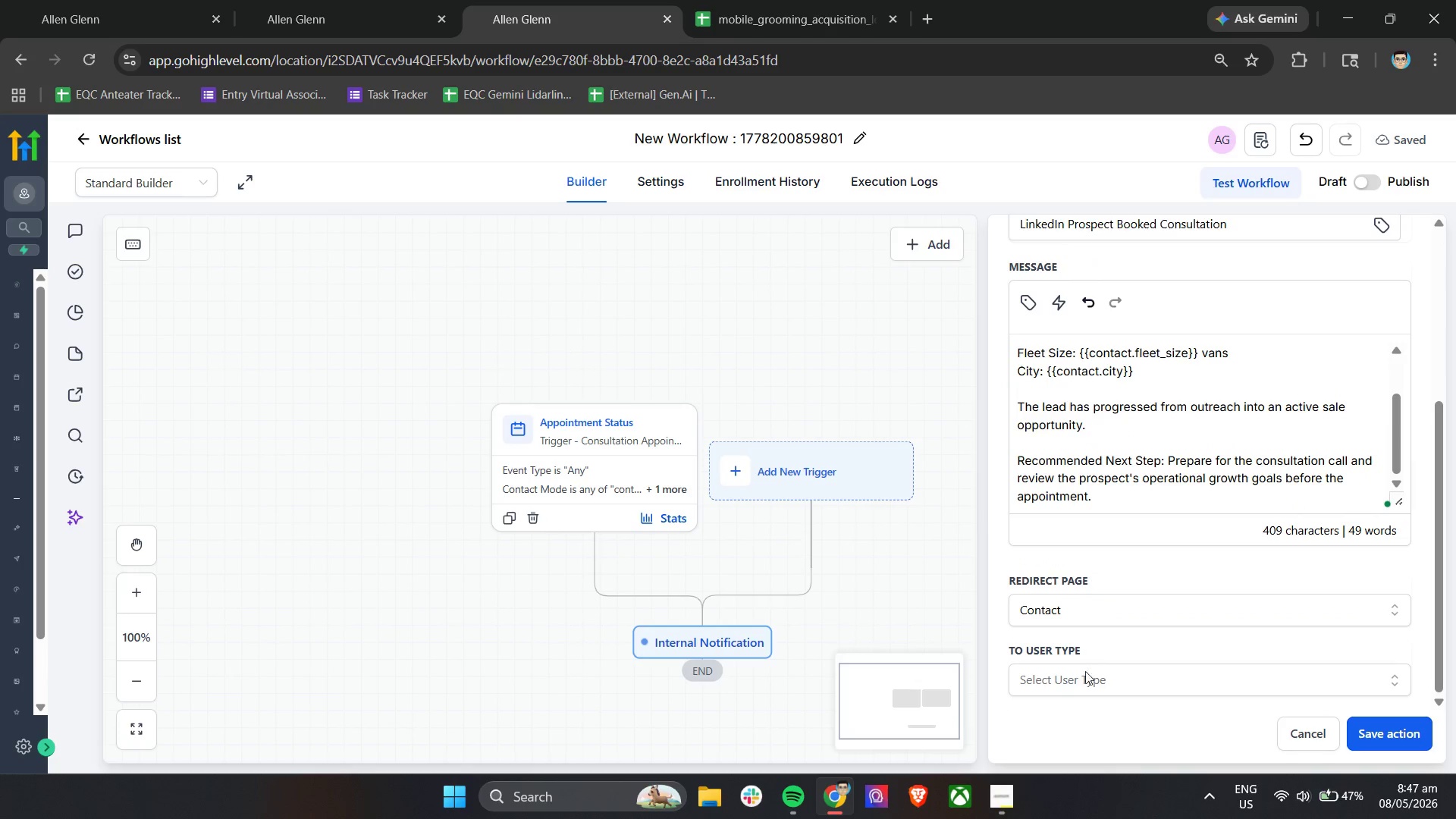 
left_click([1100, 677])
 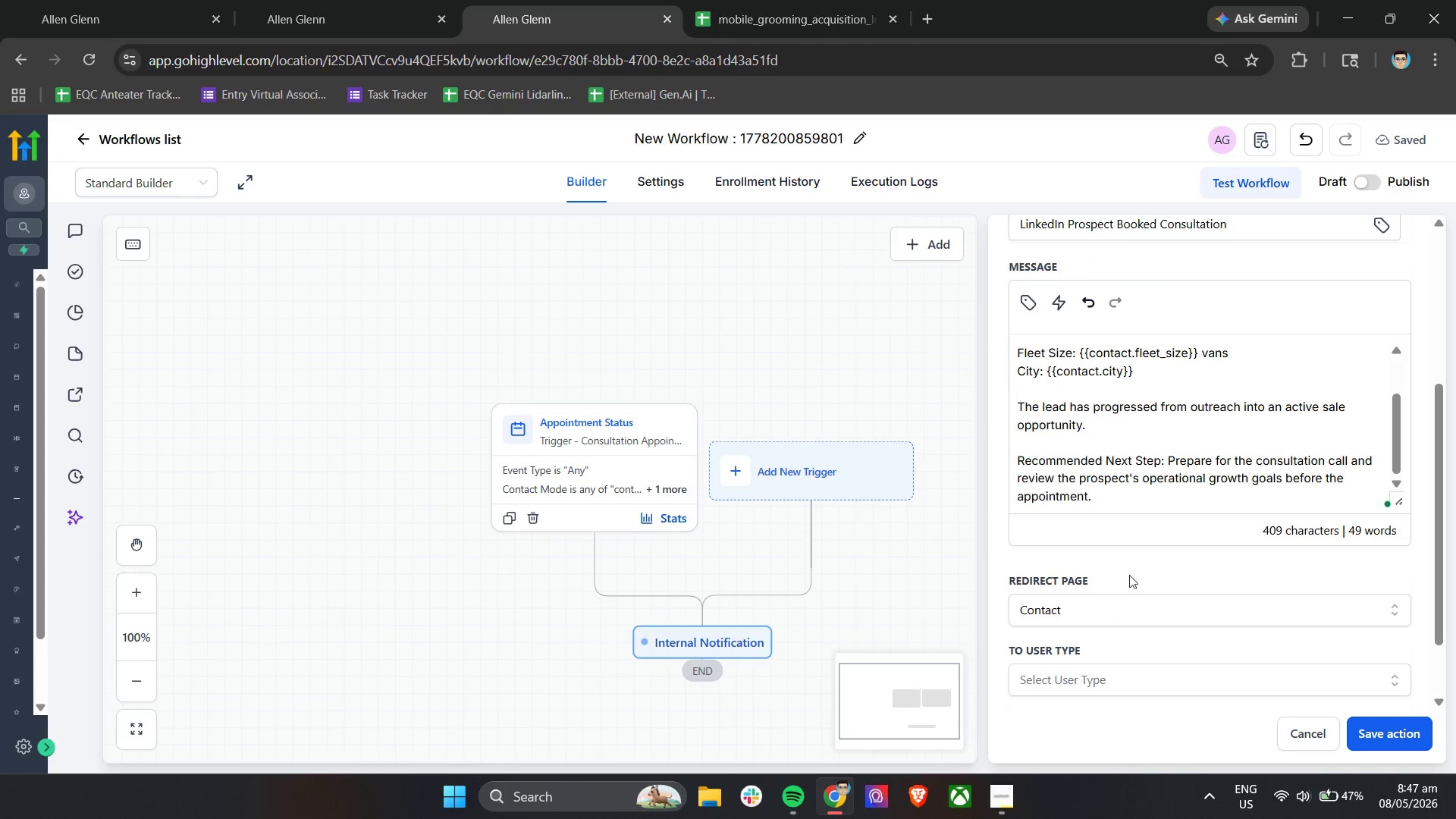 
scroll: coordinate [1147, 535], scroll_direction: down, amount: 5.0
 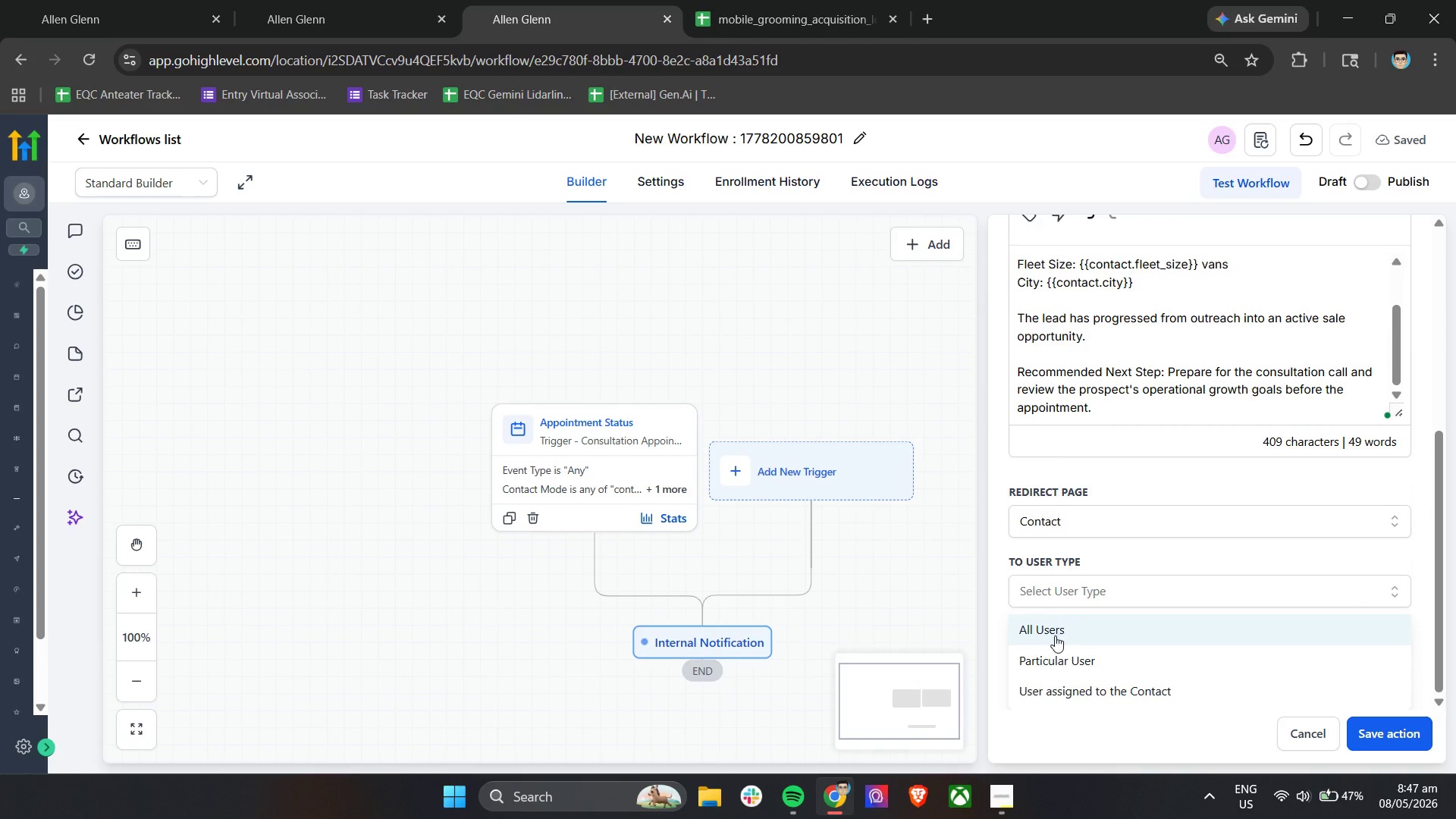 
left_click([1055, 652])
 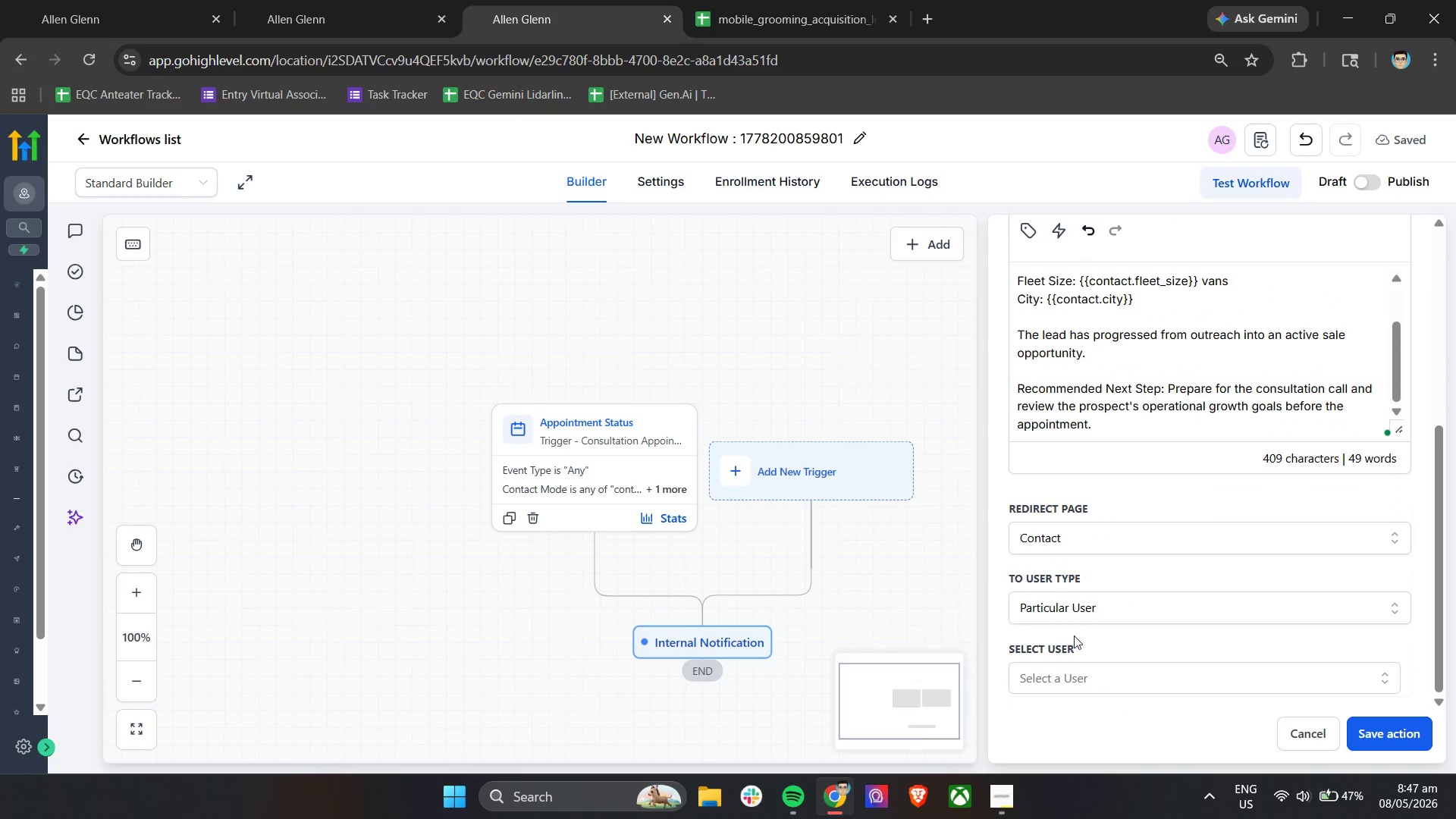 
left_click([1071, 678])
 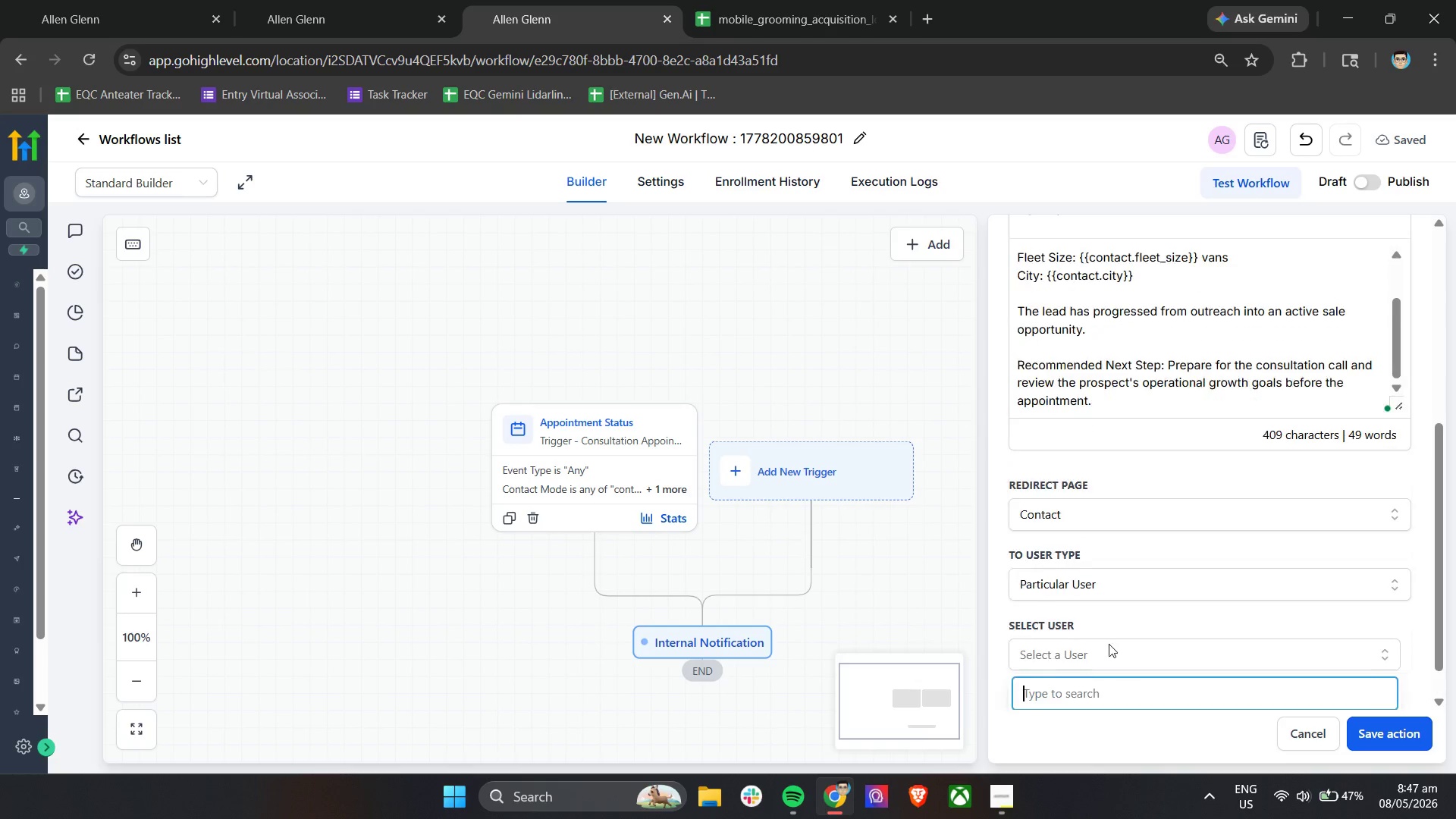 
scroll: coordinate [926, 496], scroll_direction: down, amount: 13.0
 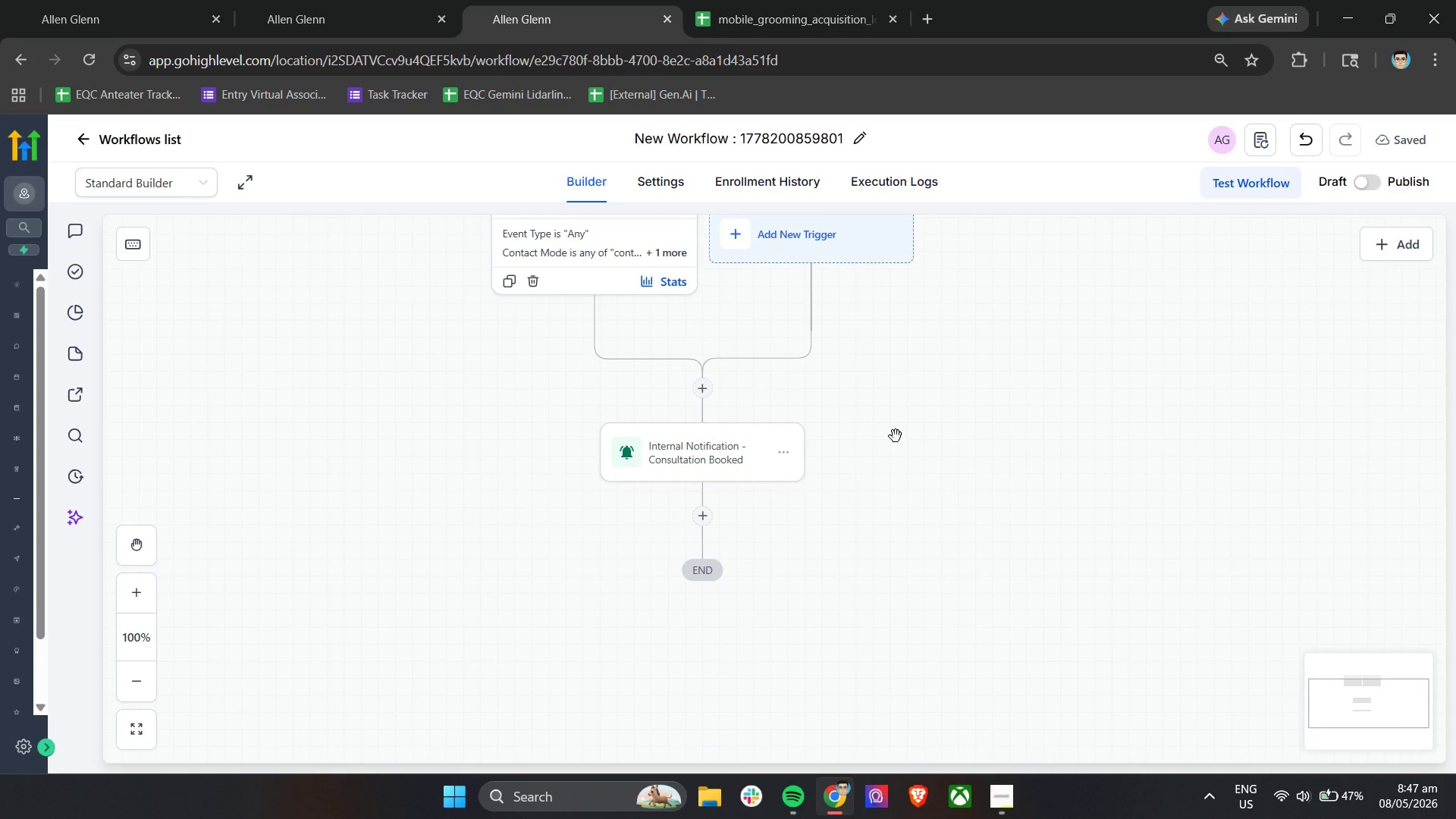 
wait(5.47)
 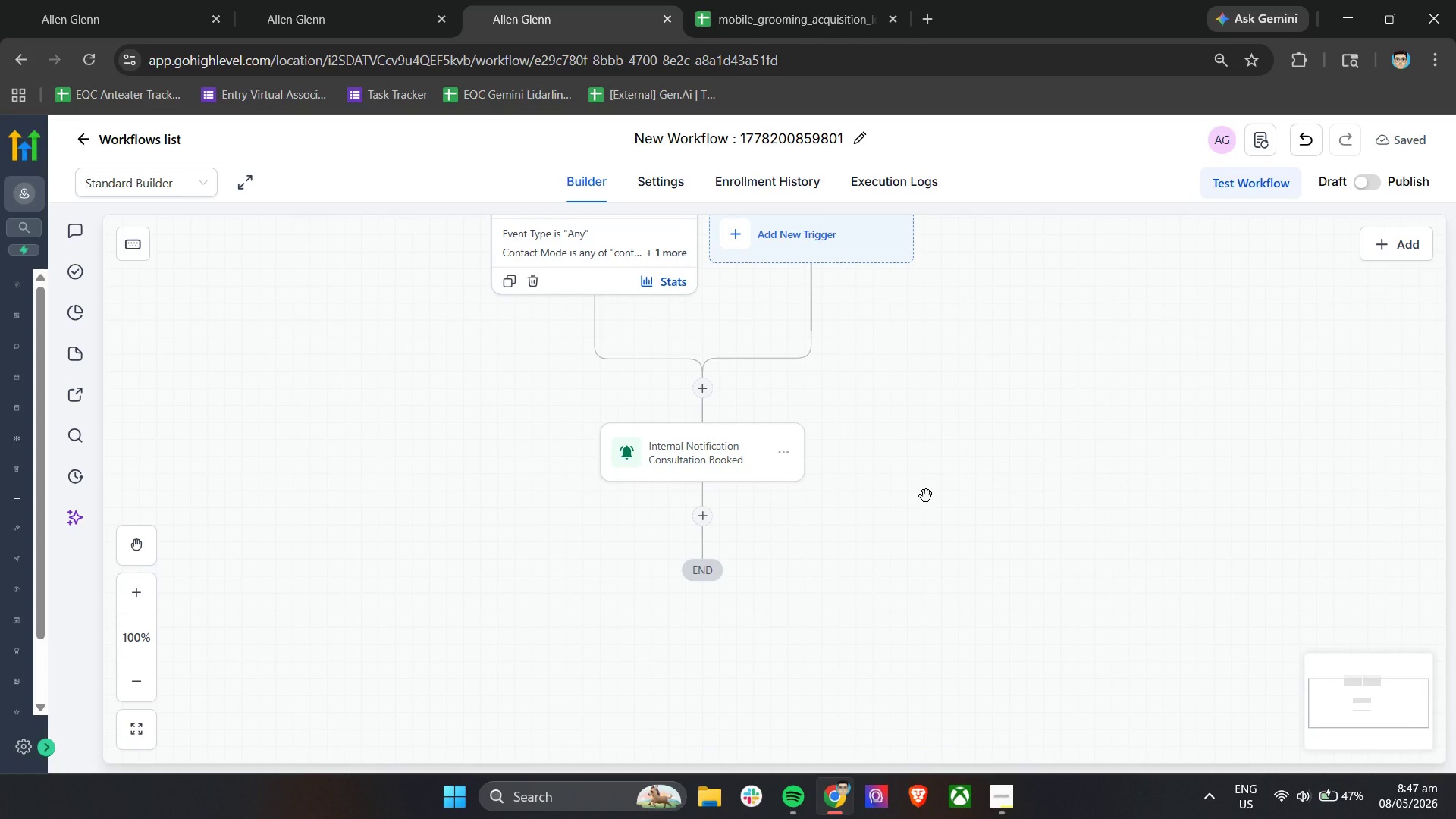 
left_click([695, 520])
 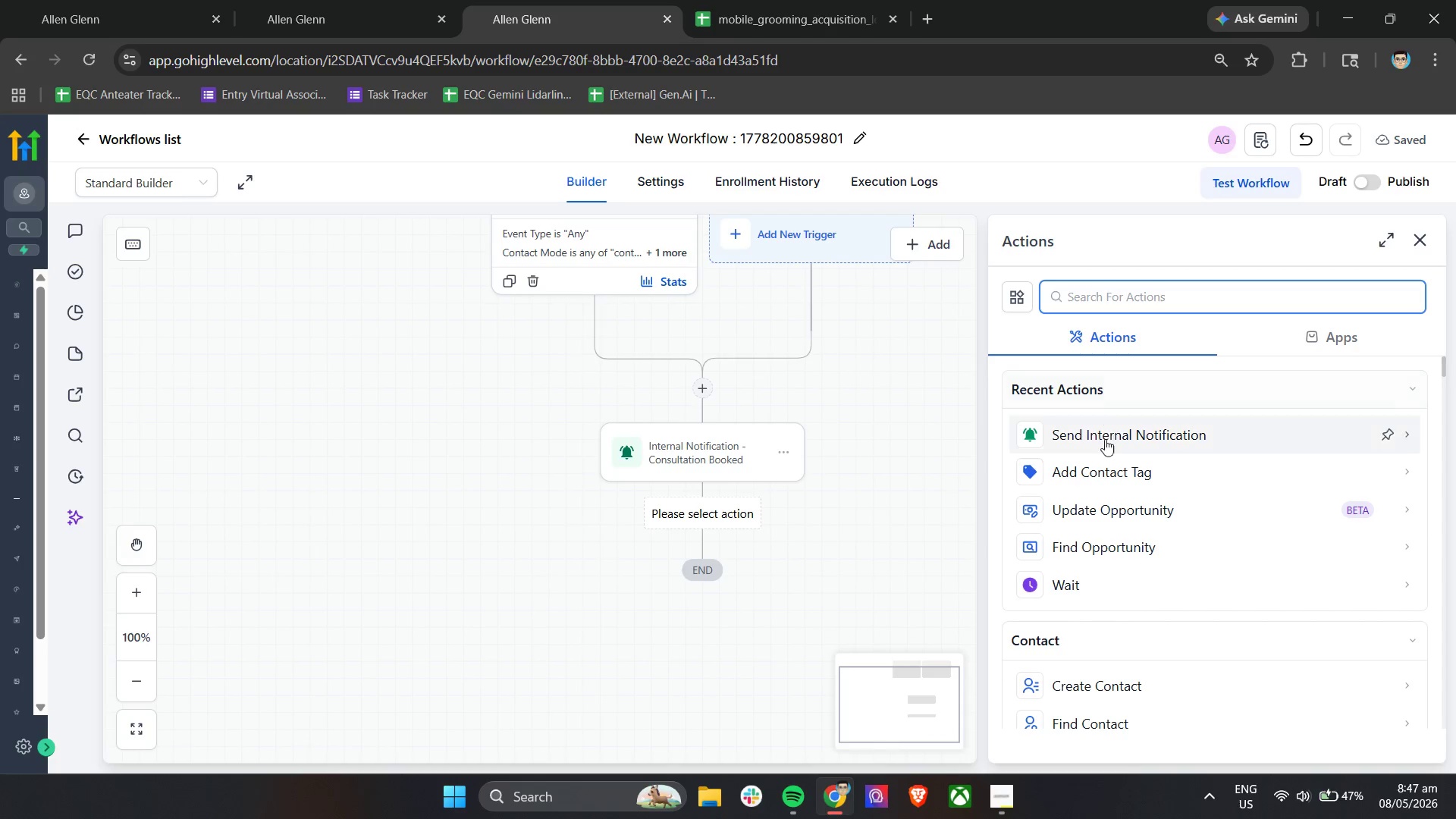 
left_click([1099, 544])
 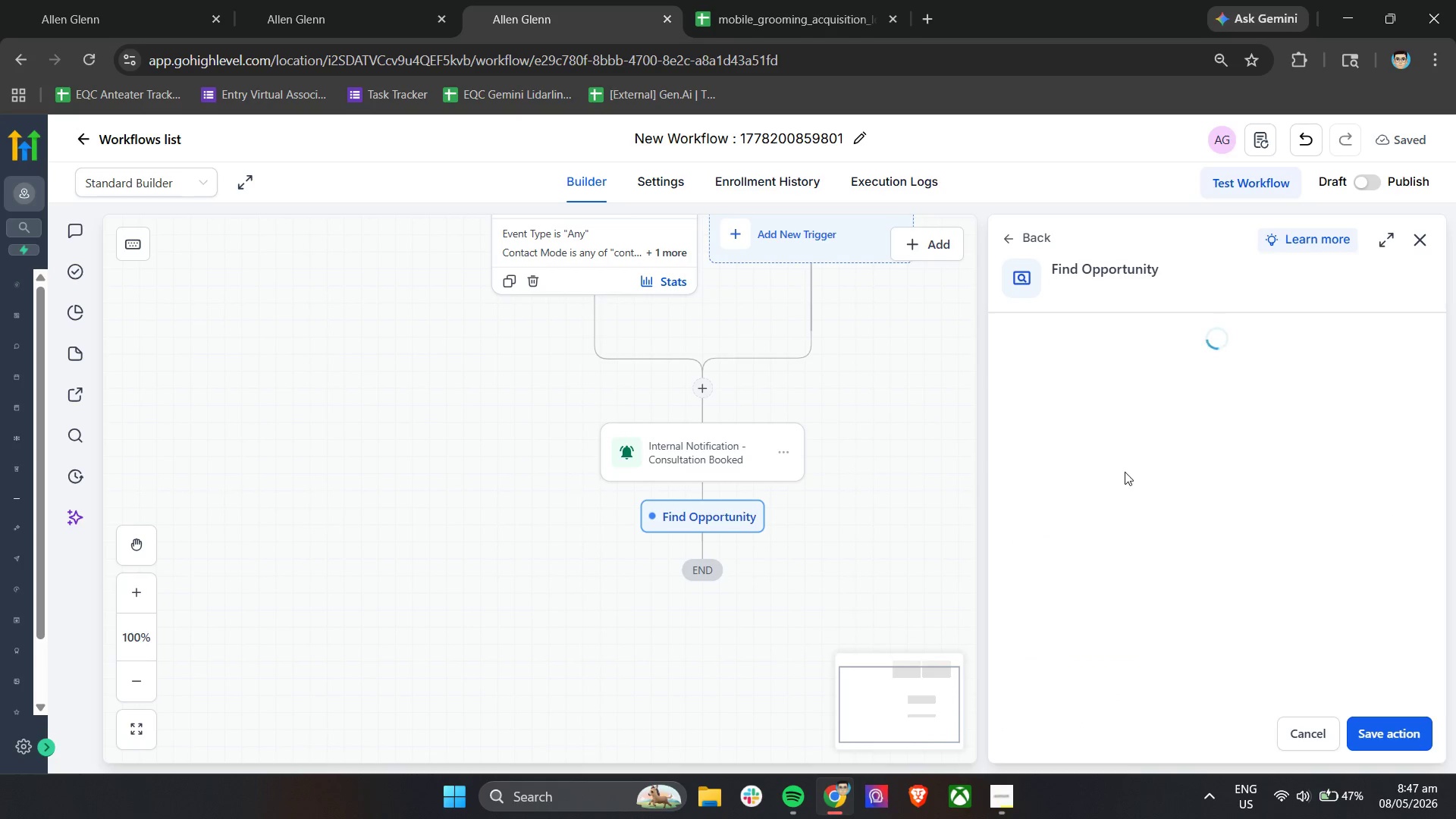 
wait(5.83)
 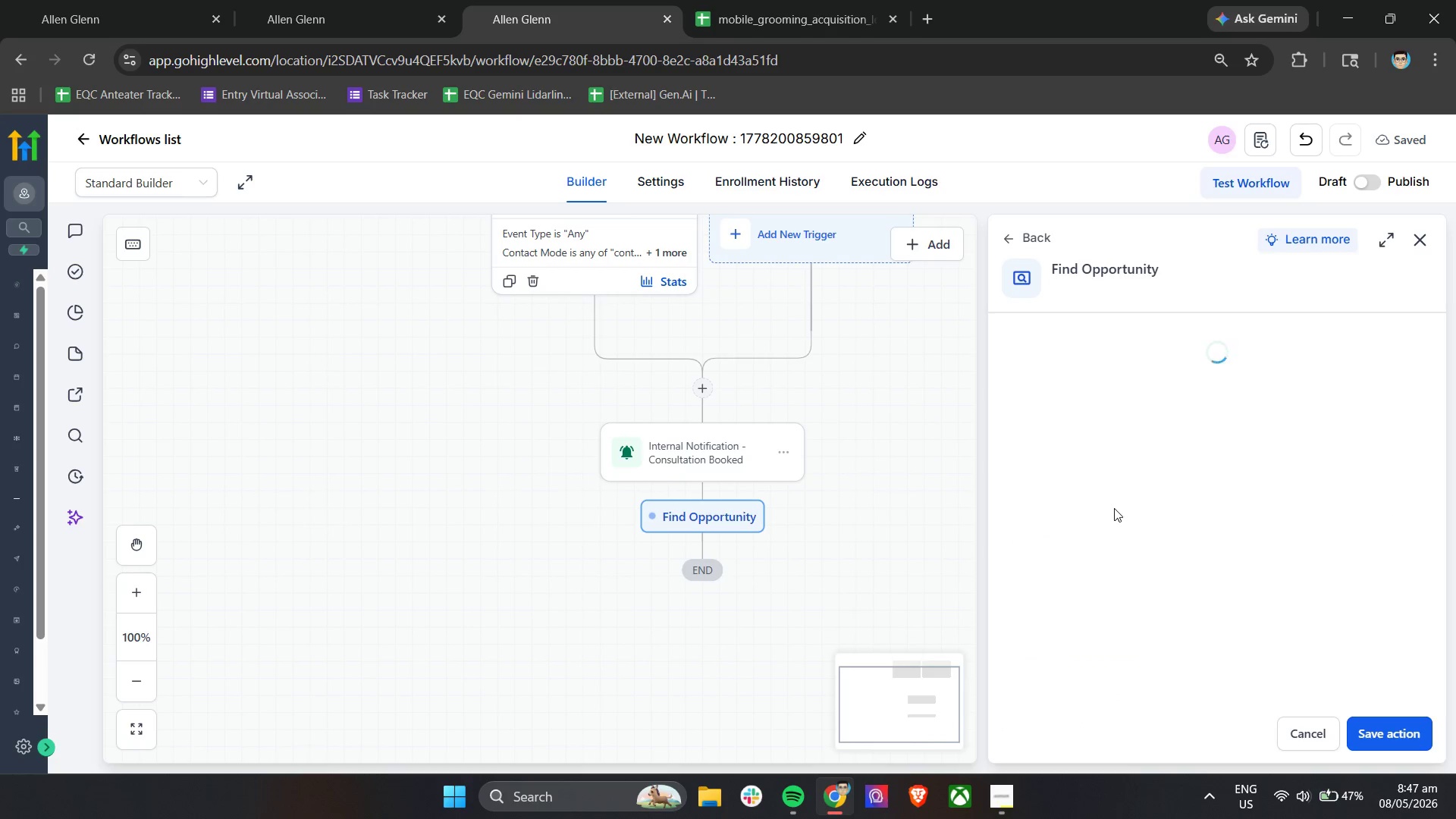 
double_click([1031, 497])
 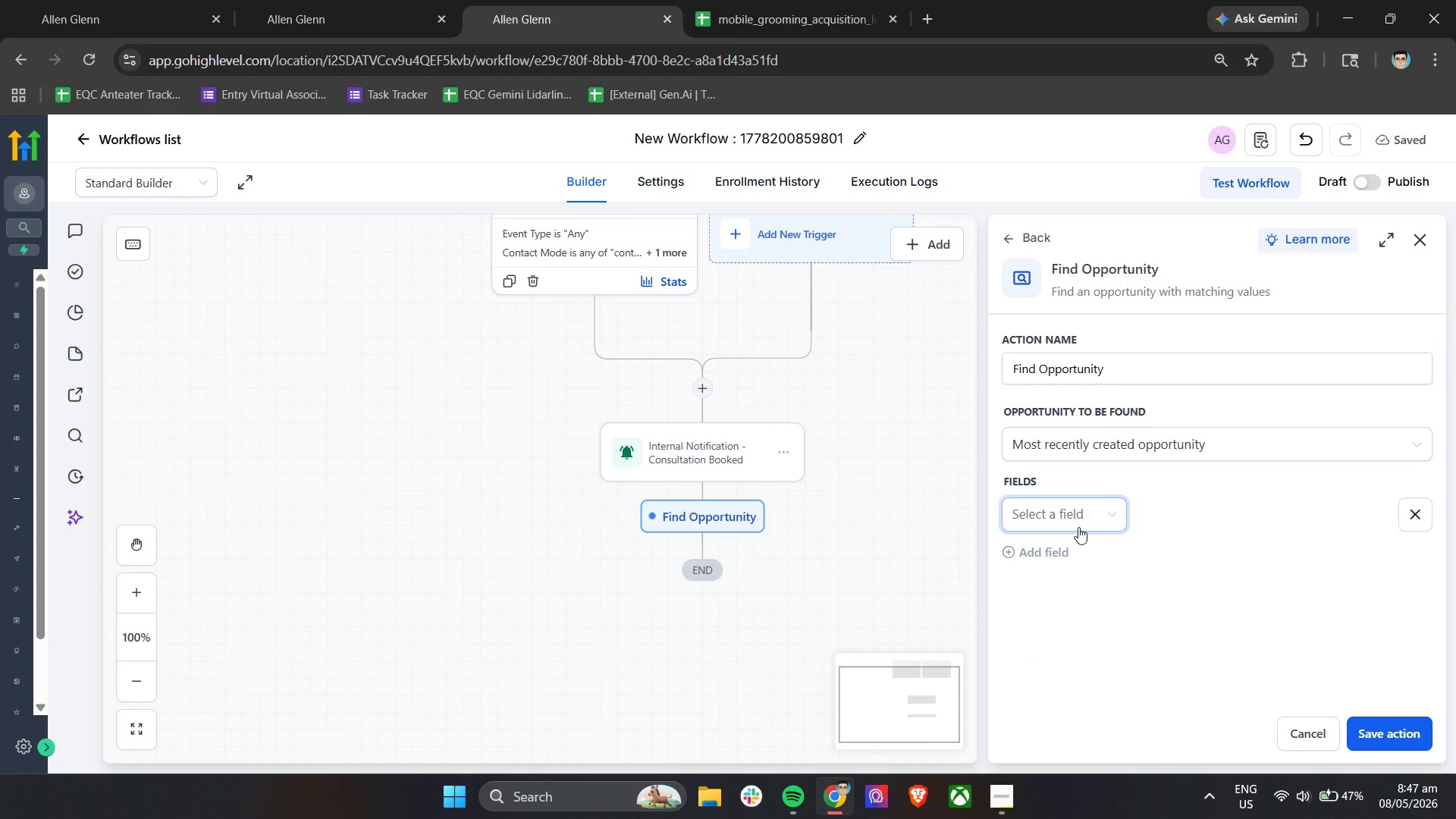 
triple_click([1078, 527])
 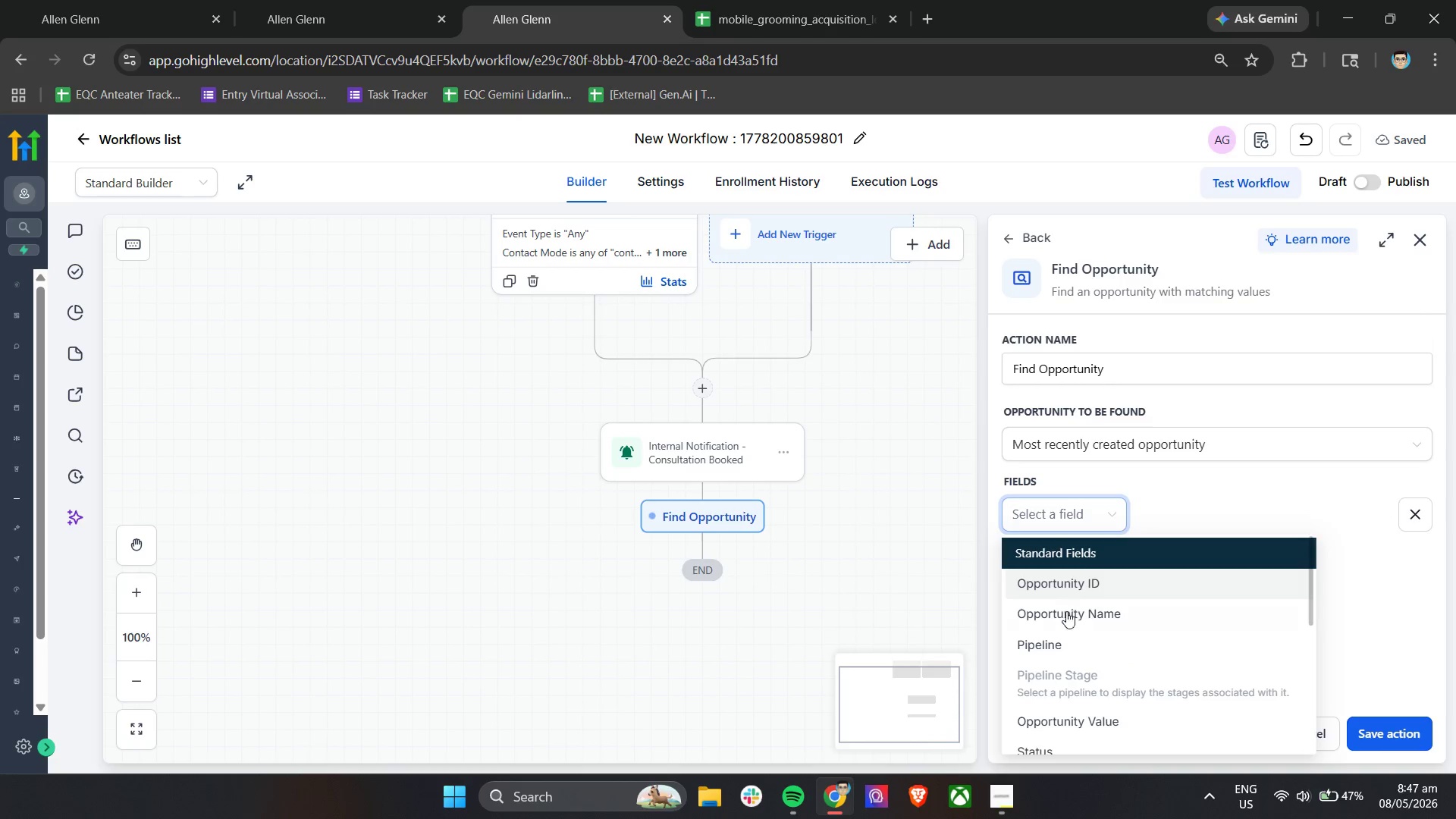 
left_click([1061, 642])
 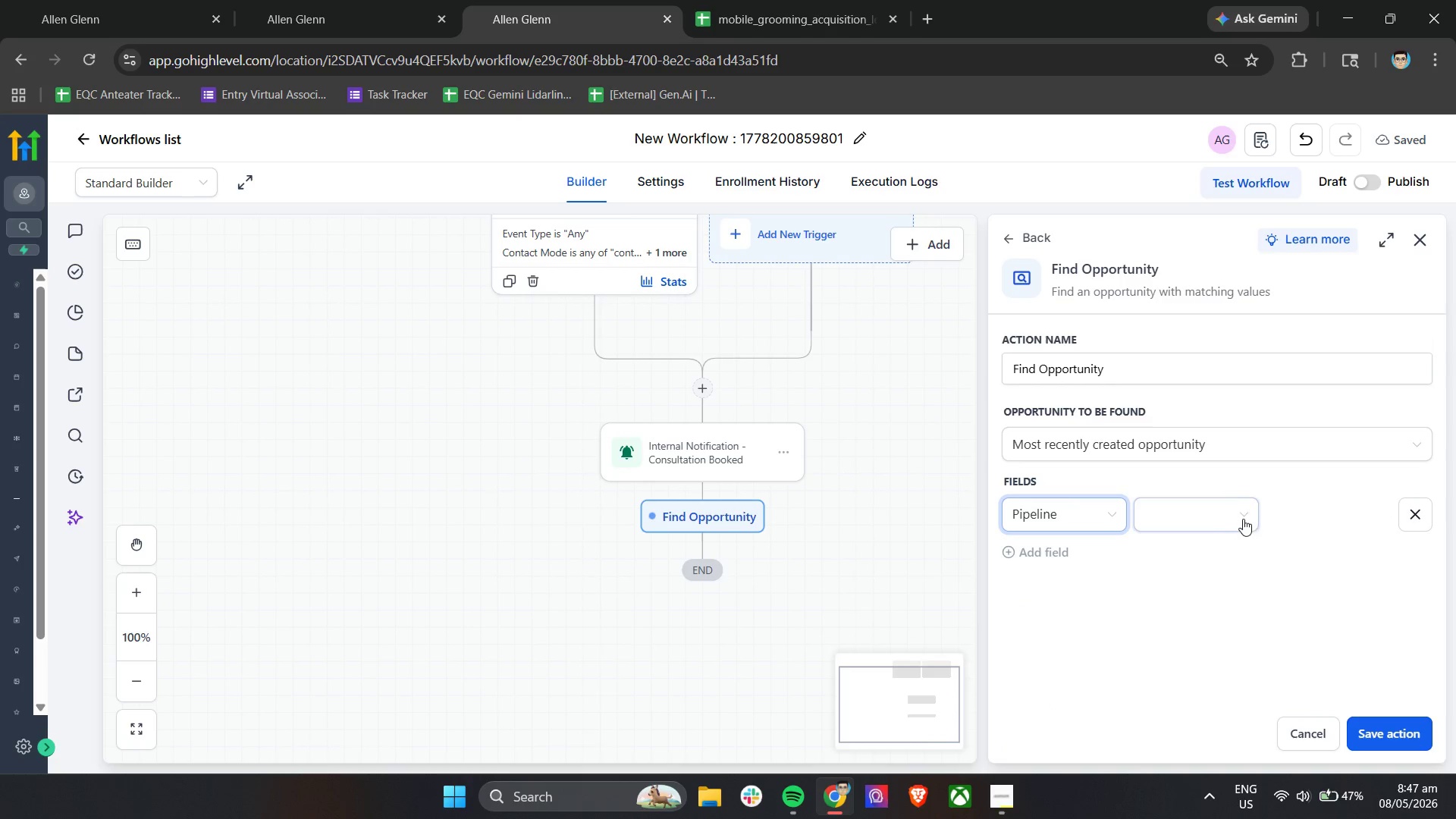 
left_click([1226, 504])
 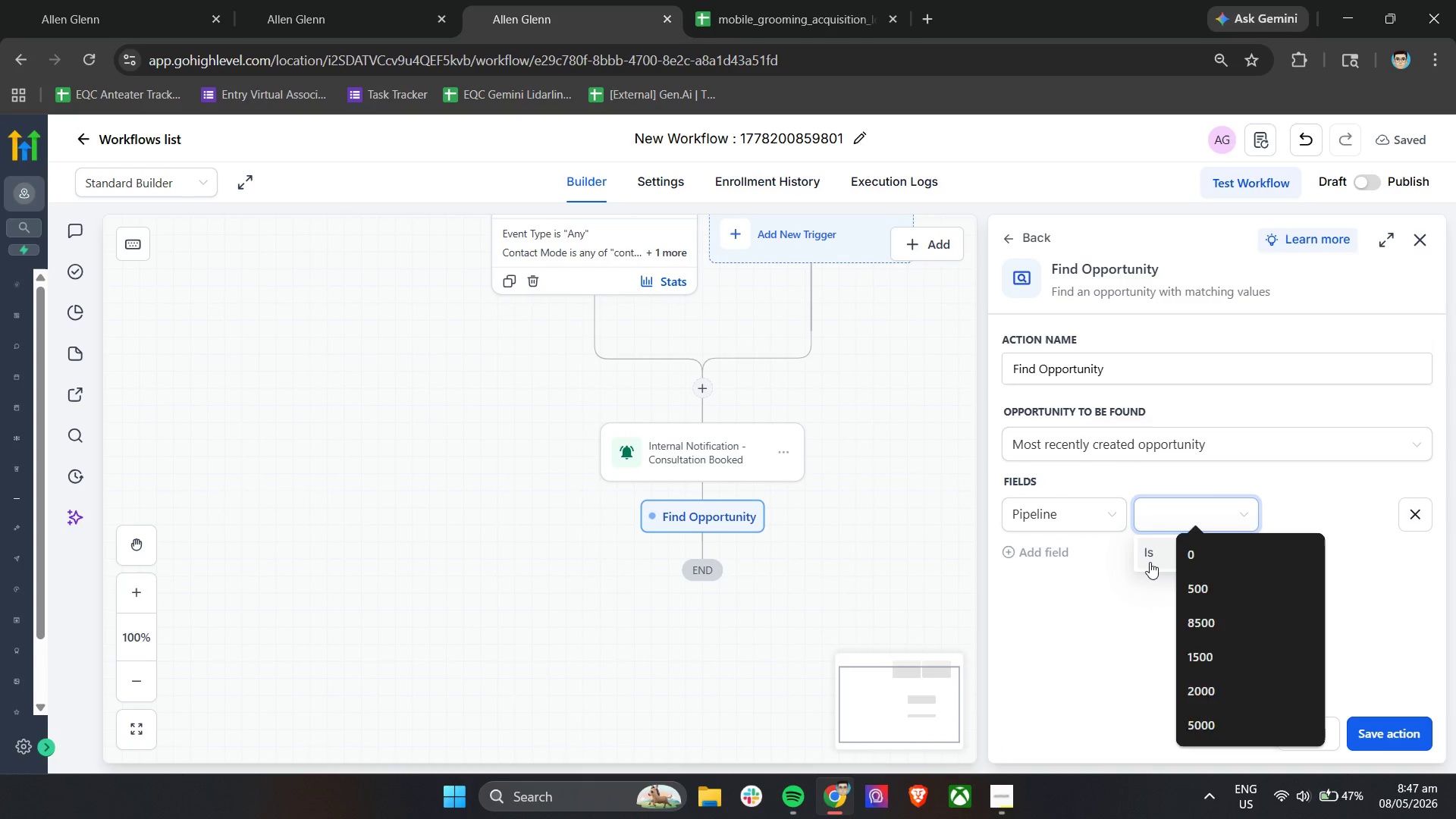 
double_click([1279, 519])
 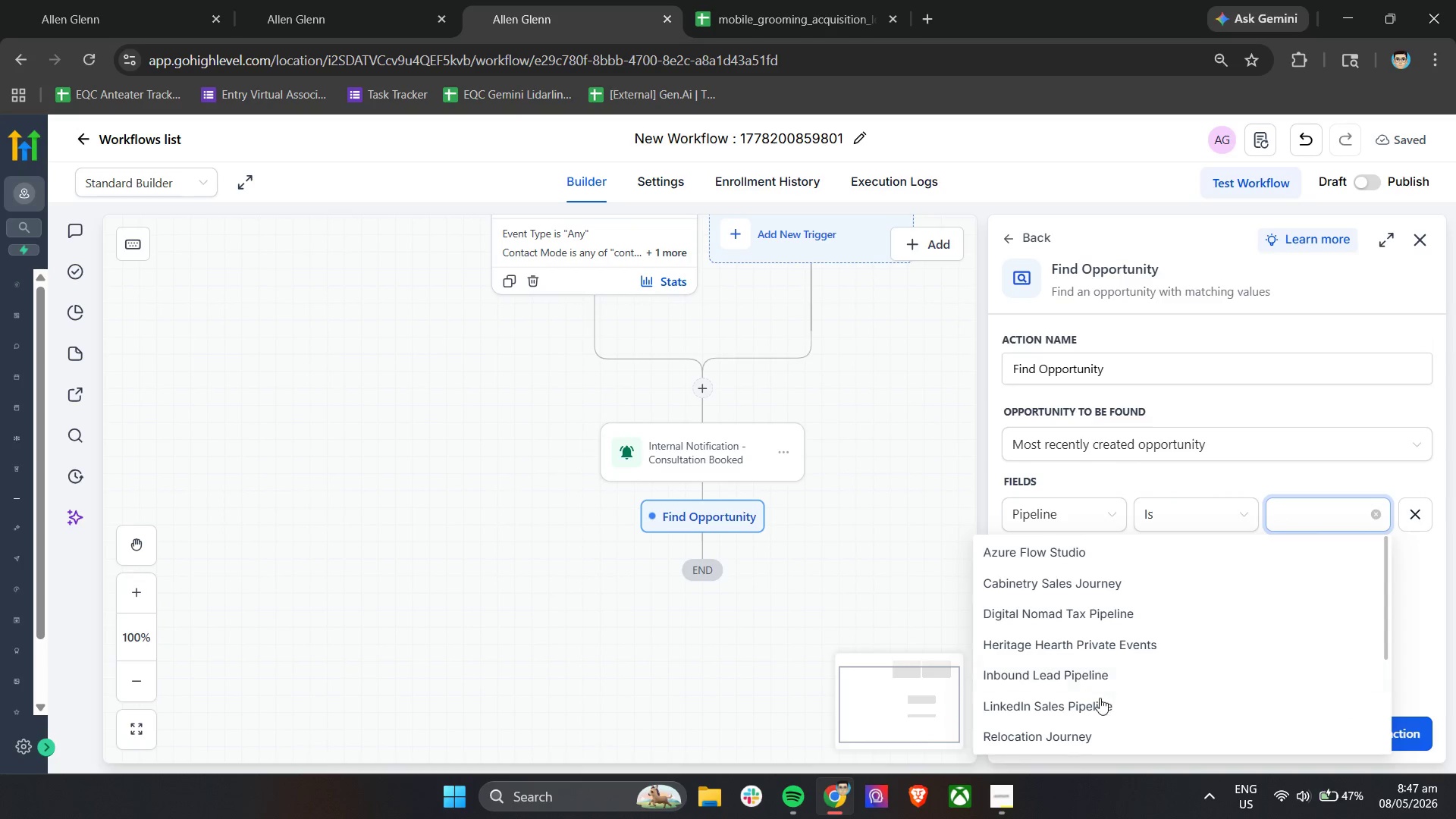 
left_click([1099, 698])
 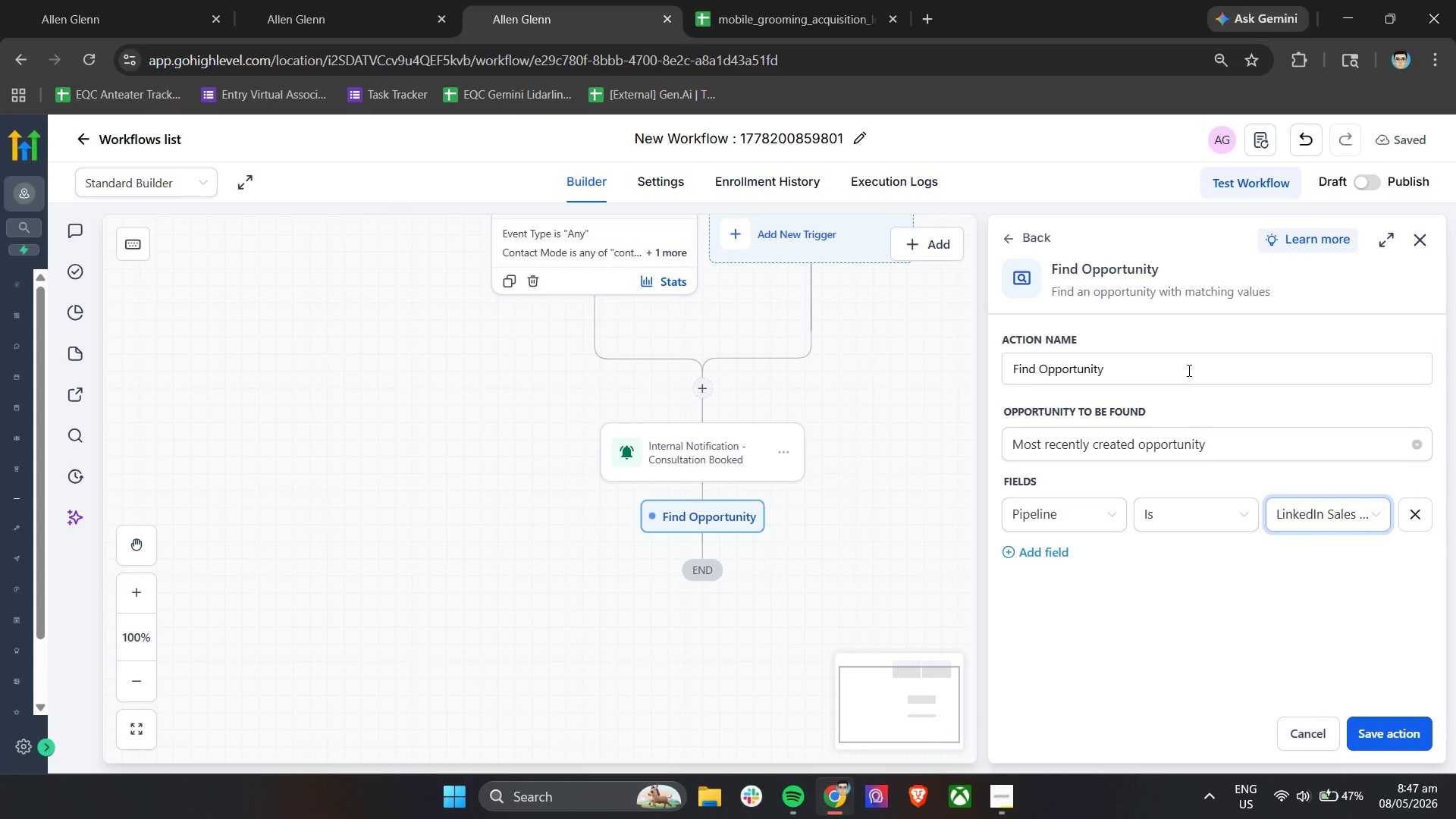 
left_click([1171, 366])
 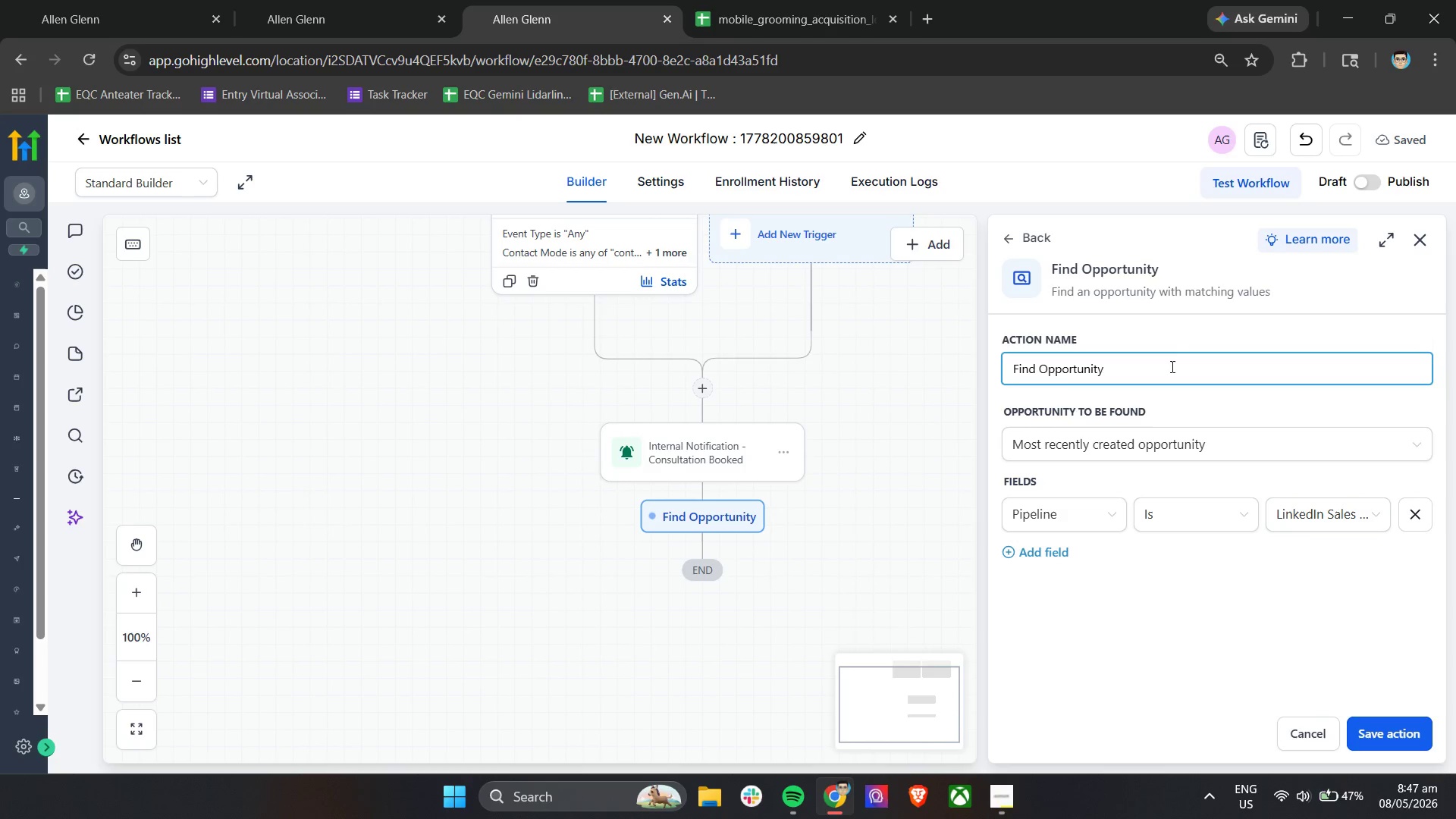 
type( - Appointment Set)
 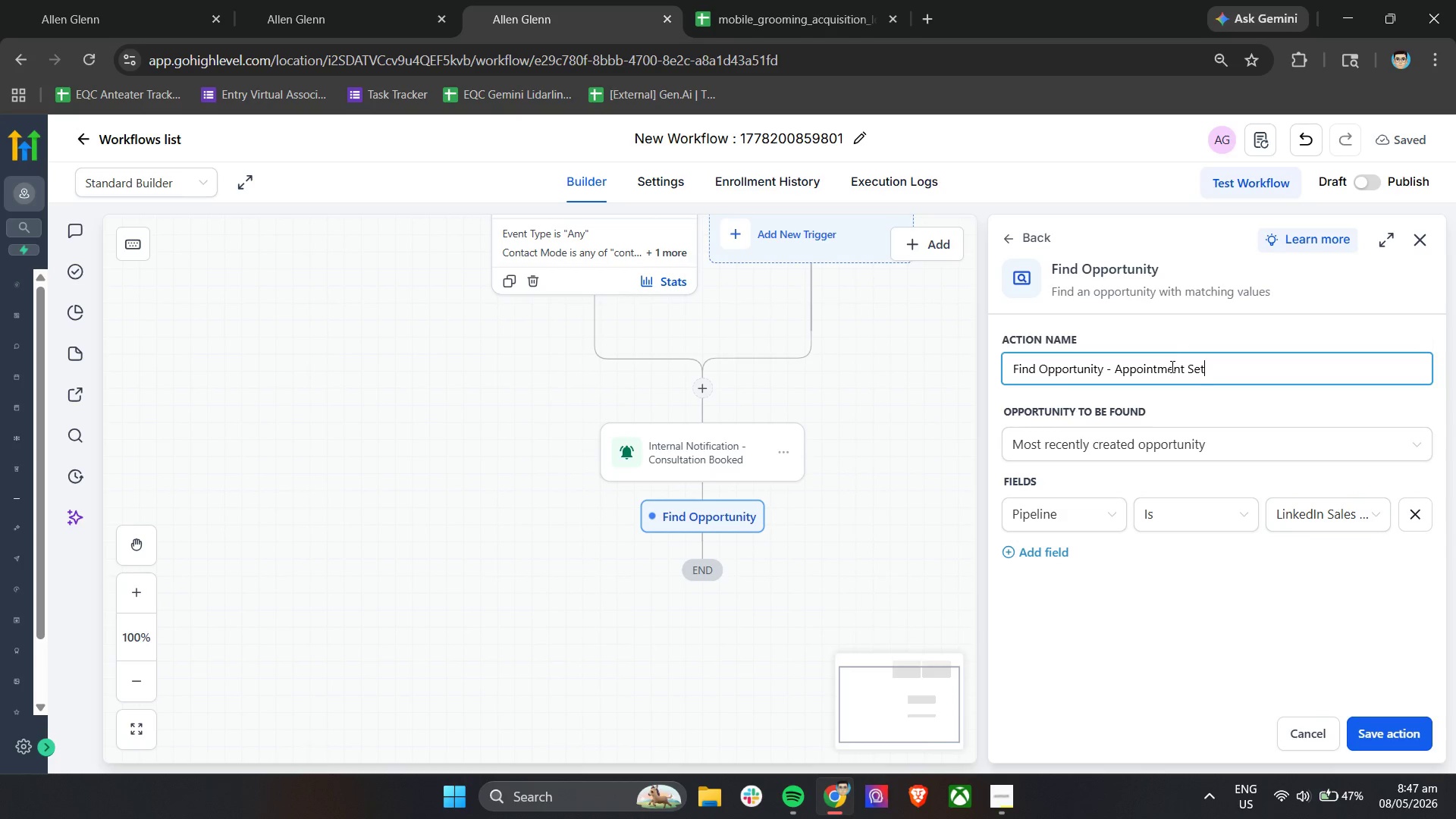 
left_click([1379, 735])
 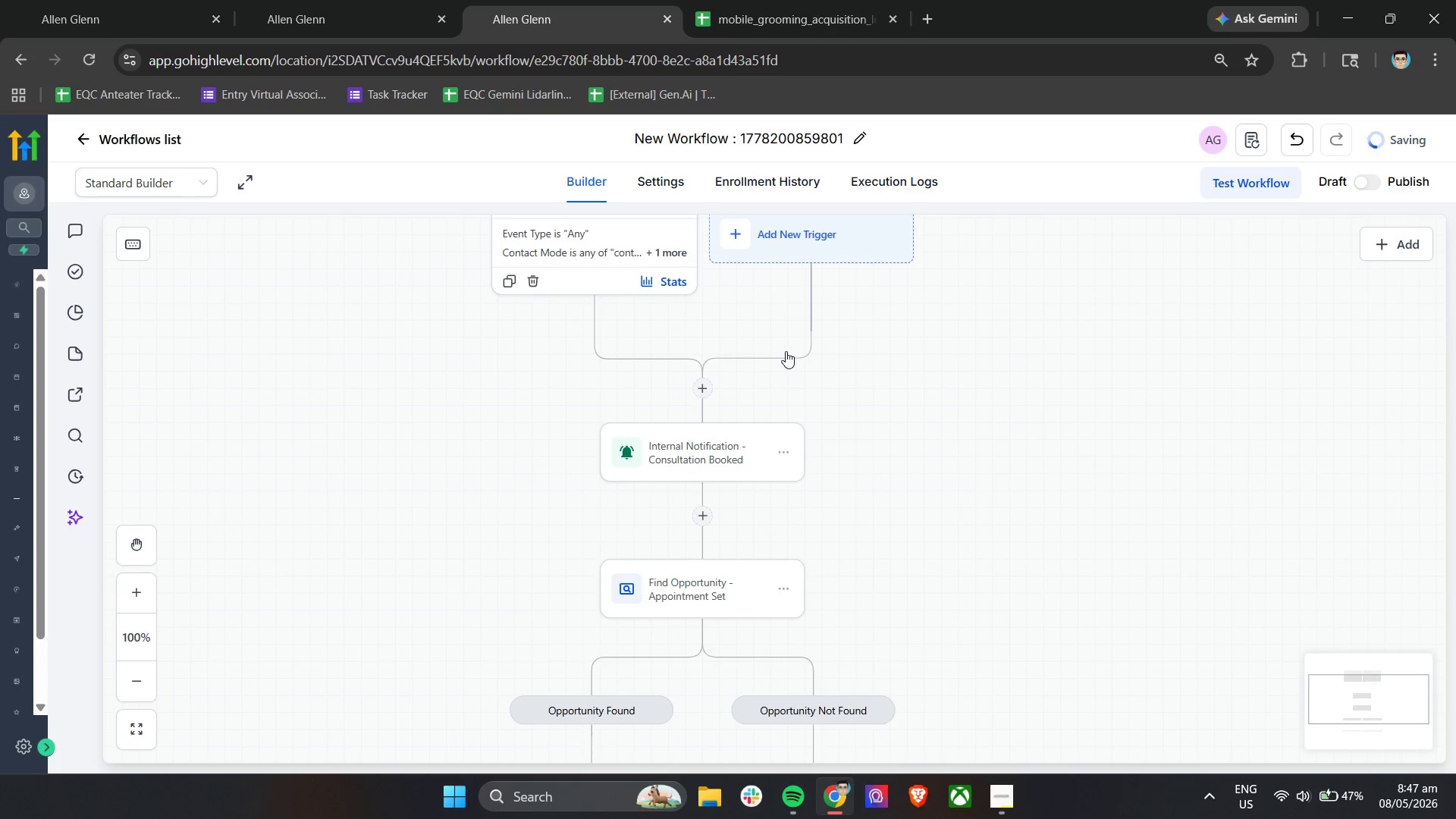 
scroll: coordinate [786, 351], scroll_direction: down, amount: 7.0
 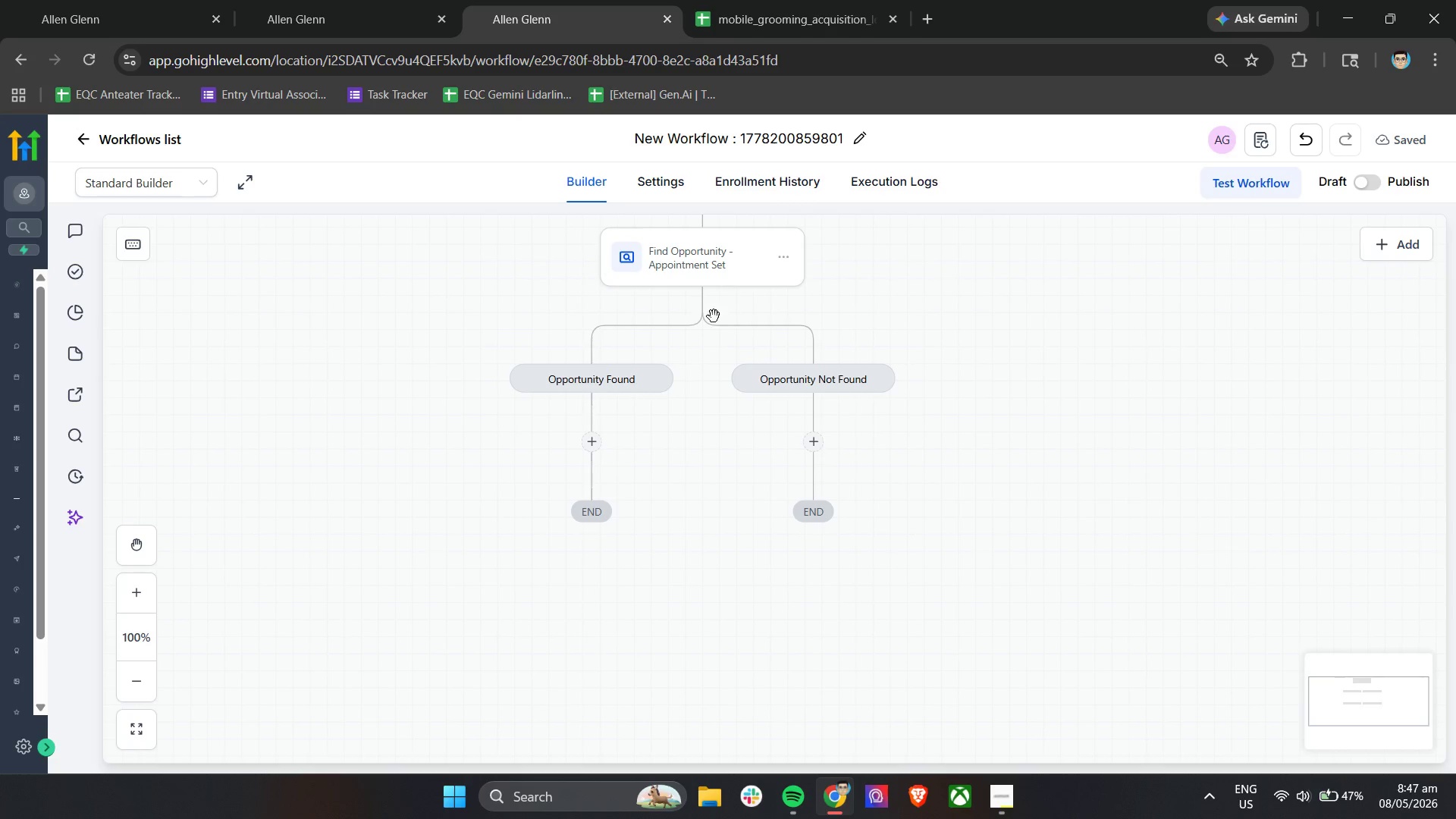 
left_click([592, 446])
 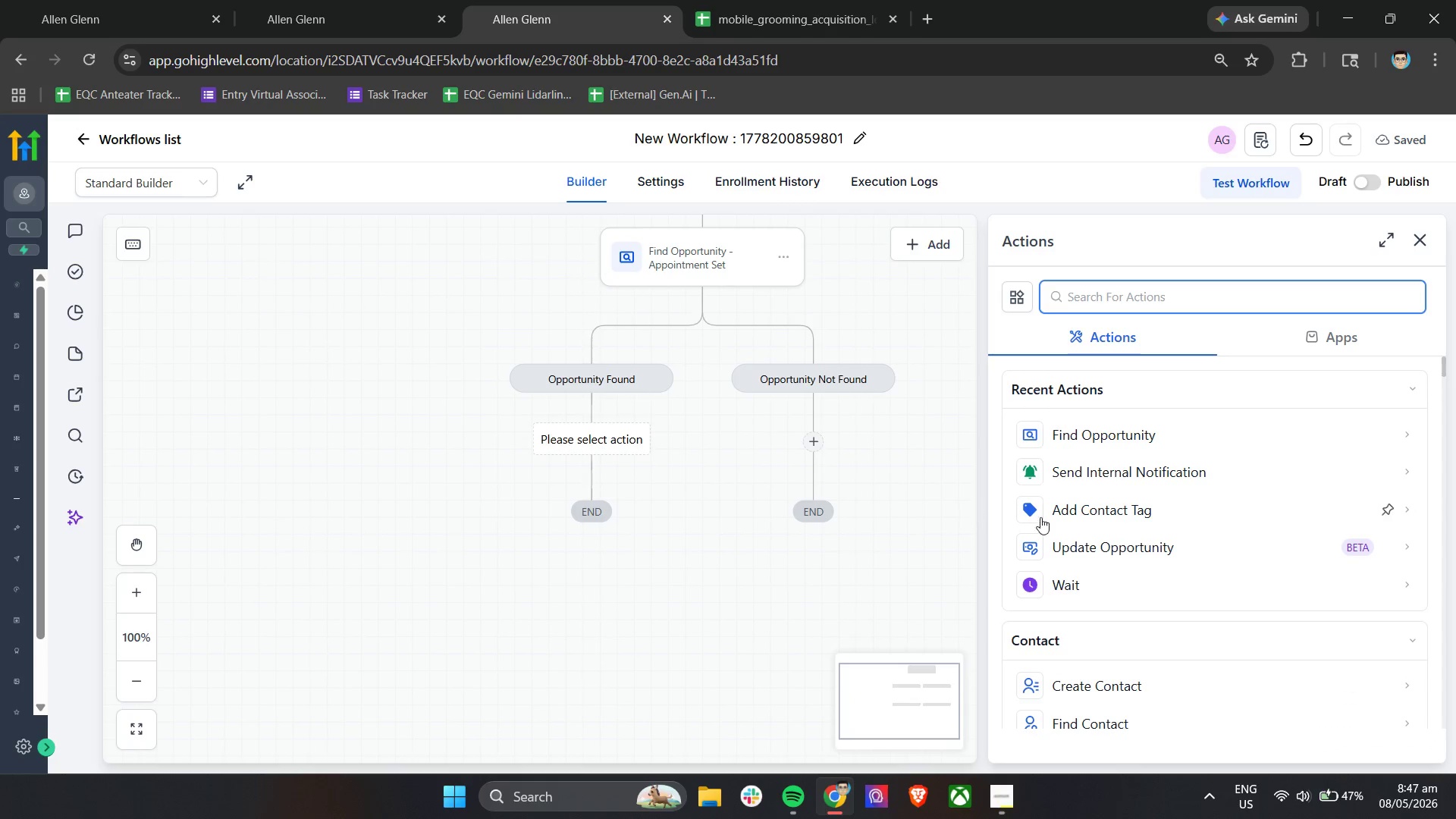 
left_click([1077, 546])
 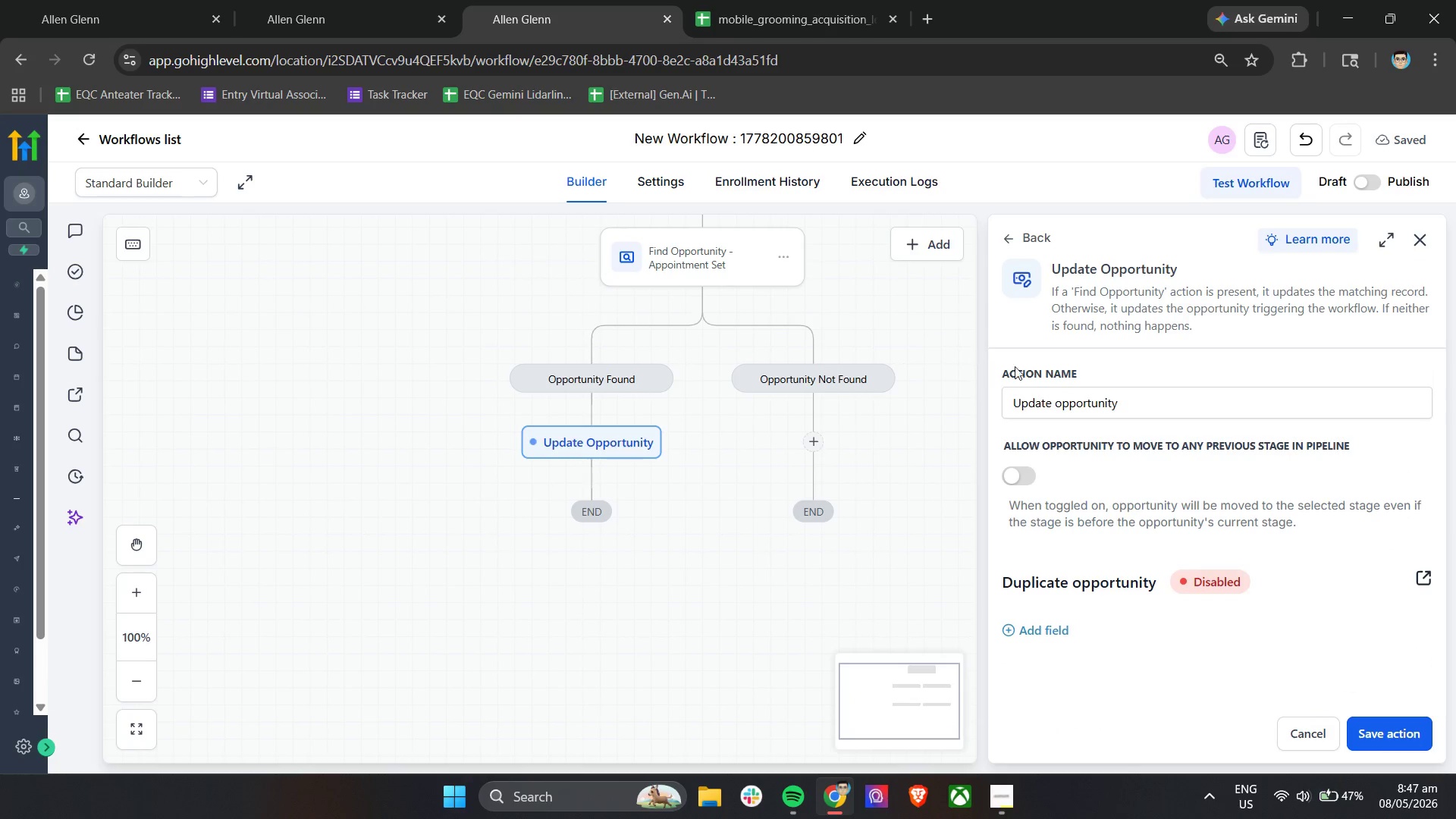 
left_click([1153, 404])
 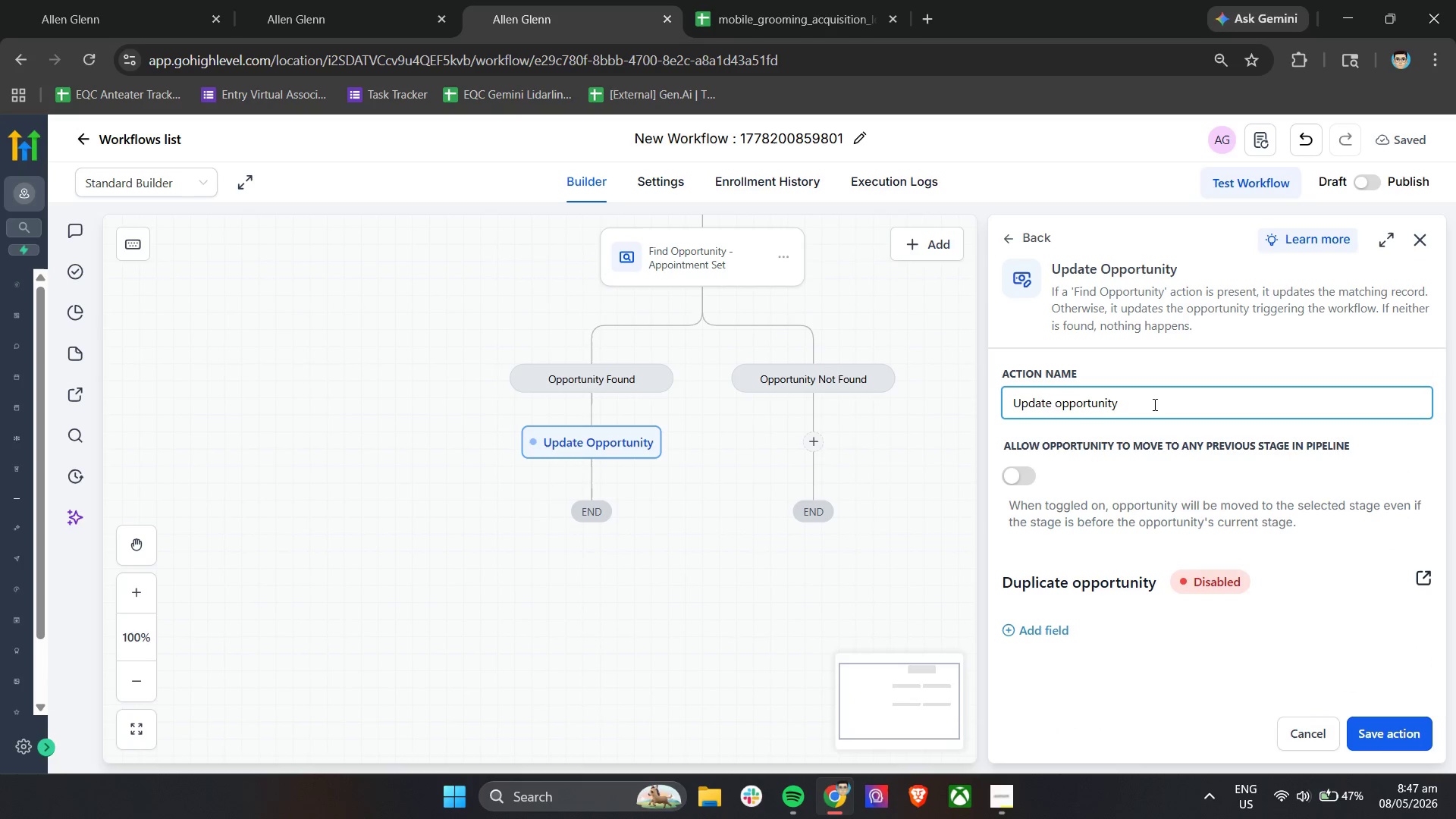 
type( - Appointmne)
key(Backspace)
key(Backspace)
type(ent Set)
 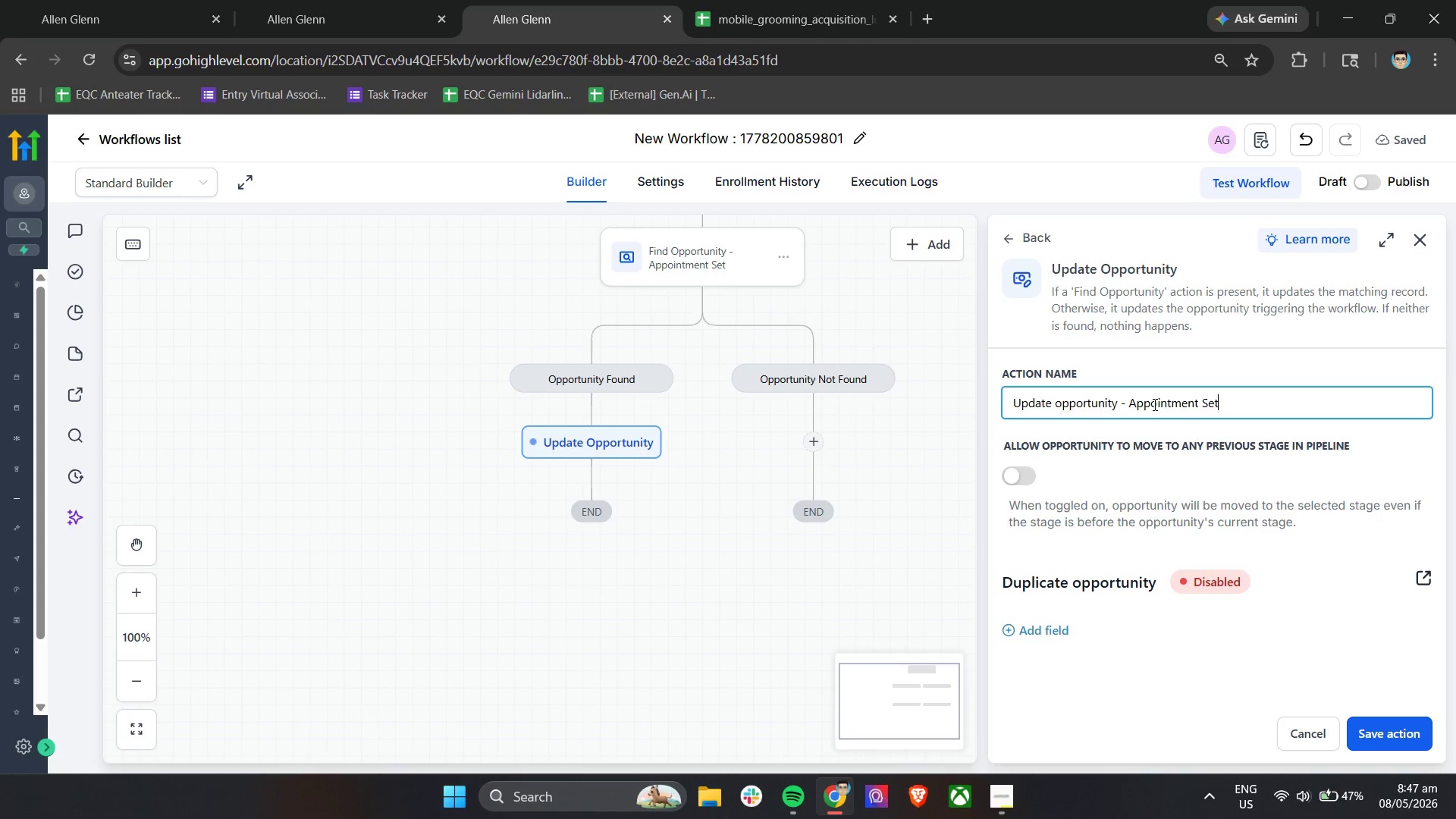 
scroll: coordinate [1153, 404], scroll_direction: down, amount: 2.0
 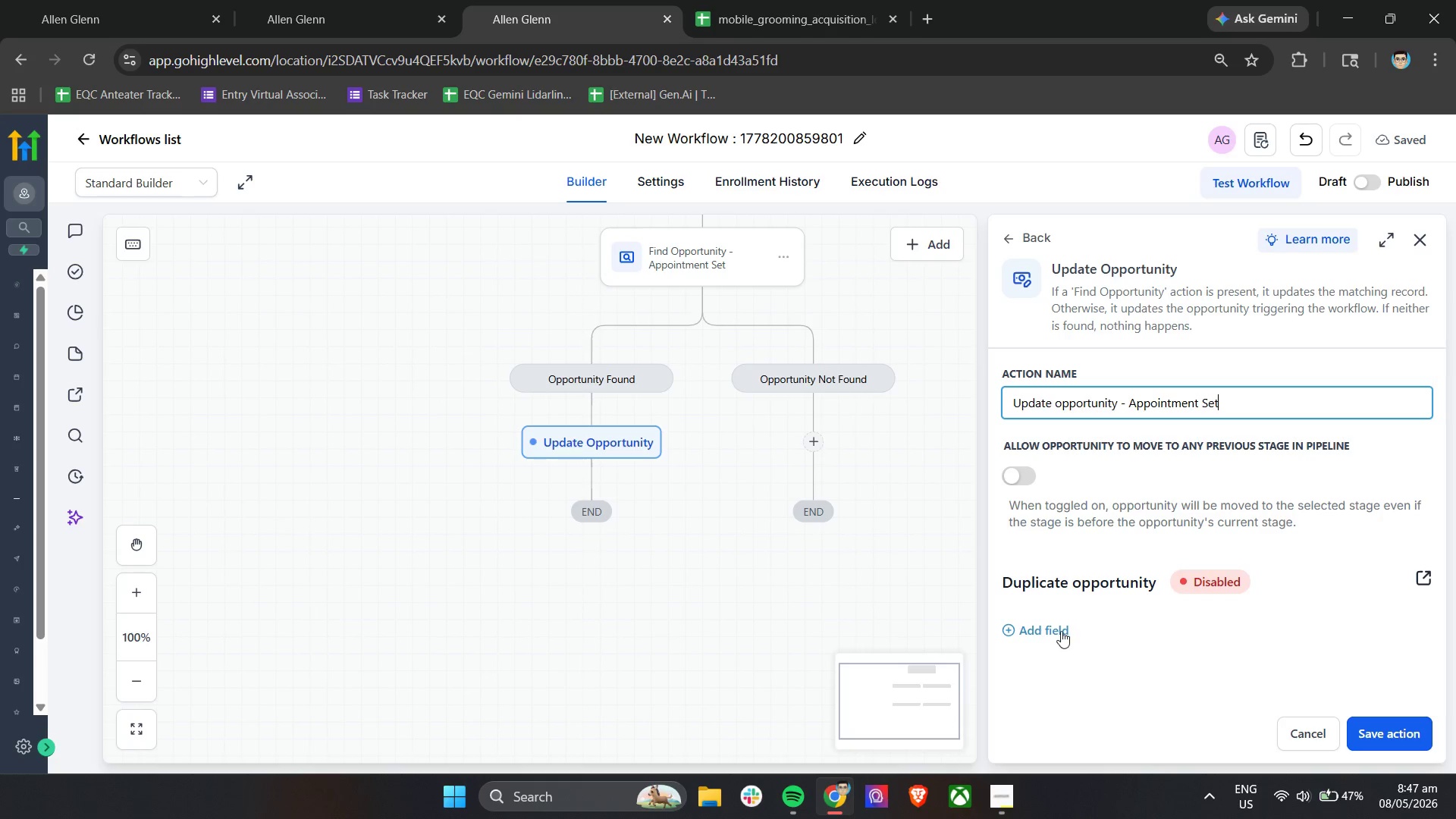 
left_click([1060, 635])
 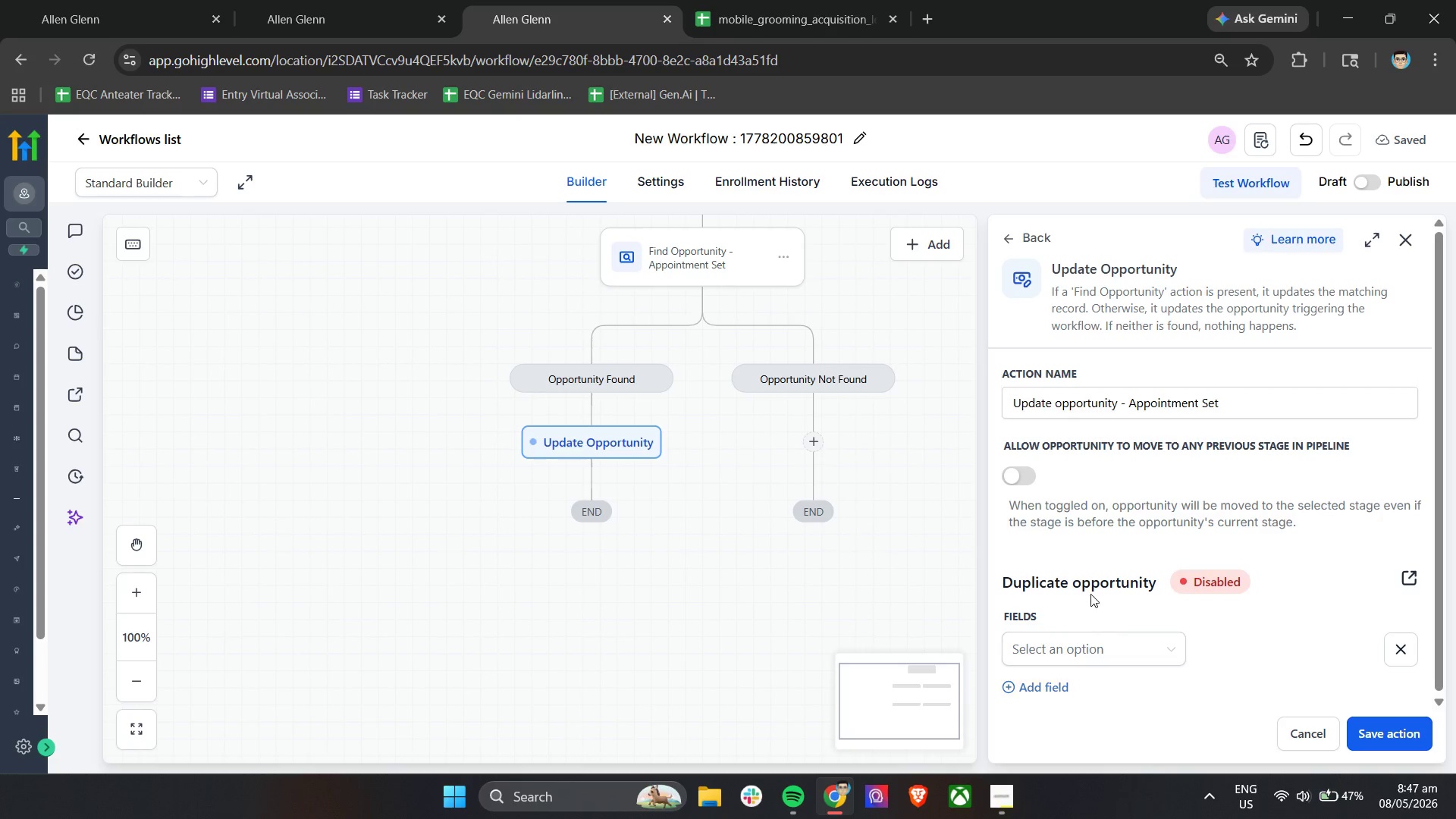 
left_click([1084, 644])
 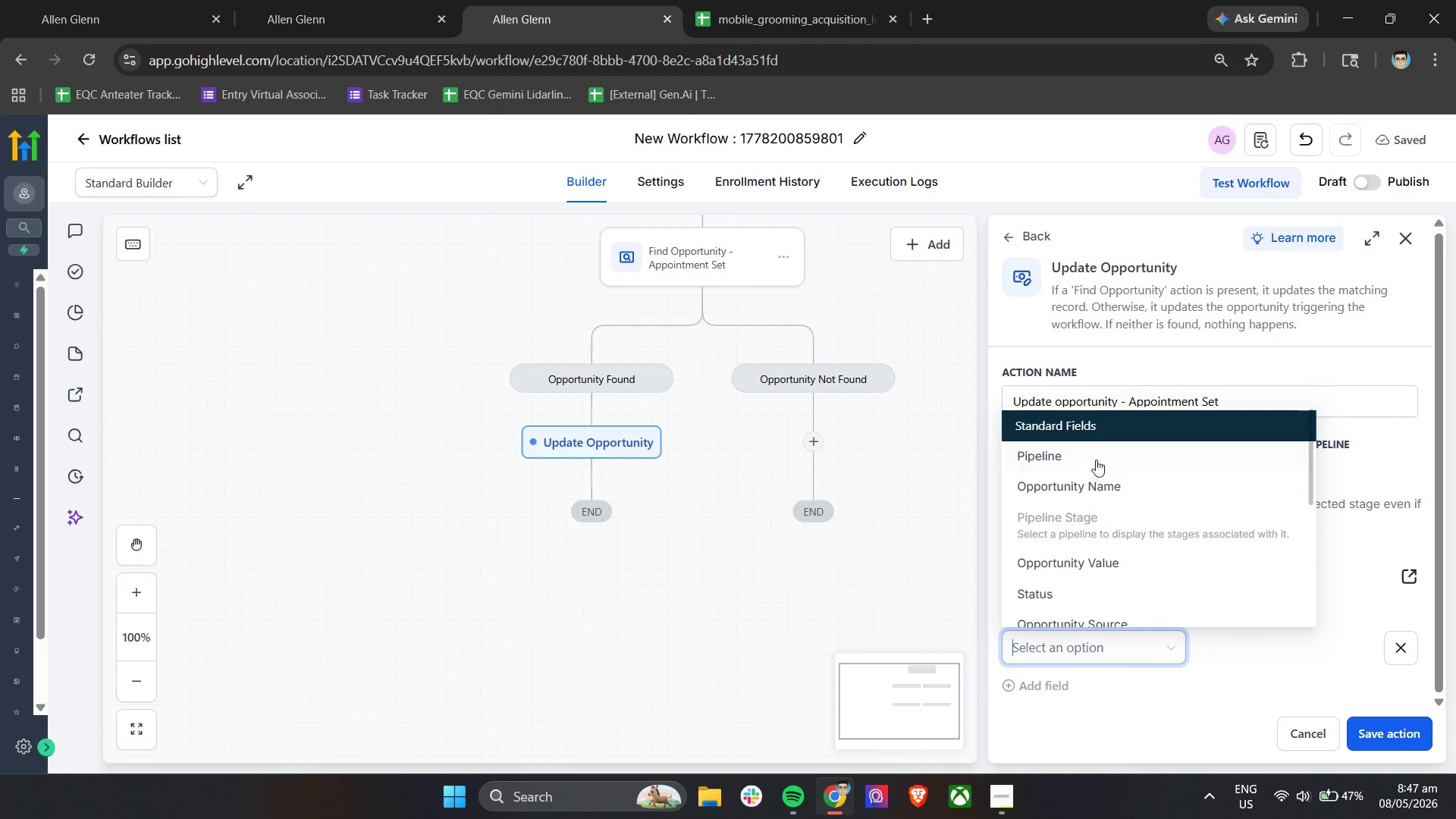 
scroll: coordinate [1090, 593], scroll_direction: down, amount: 2.0
 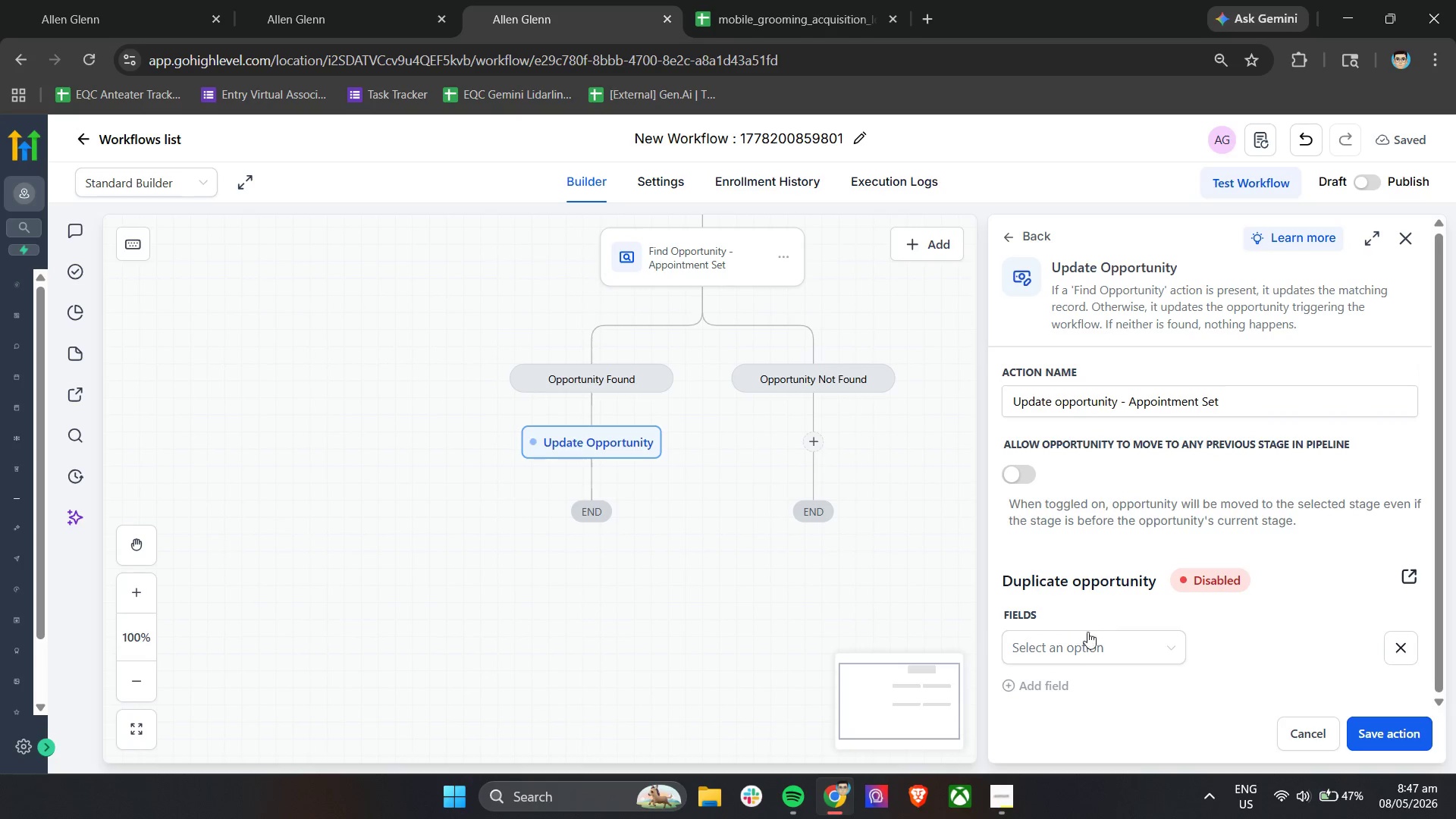 
left_click([1089, 466])
 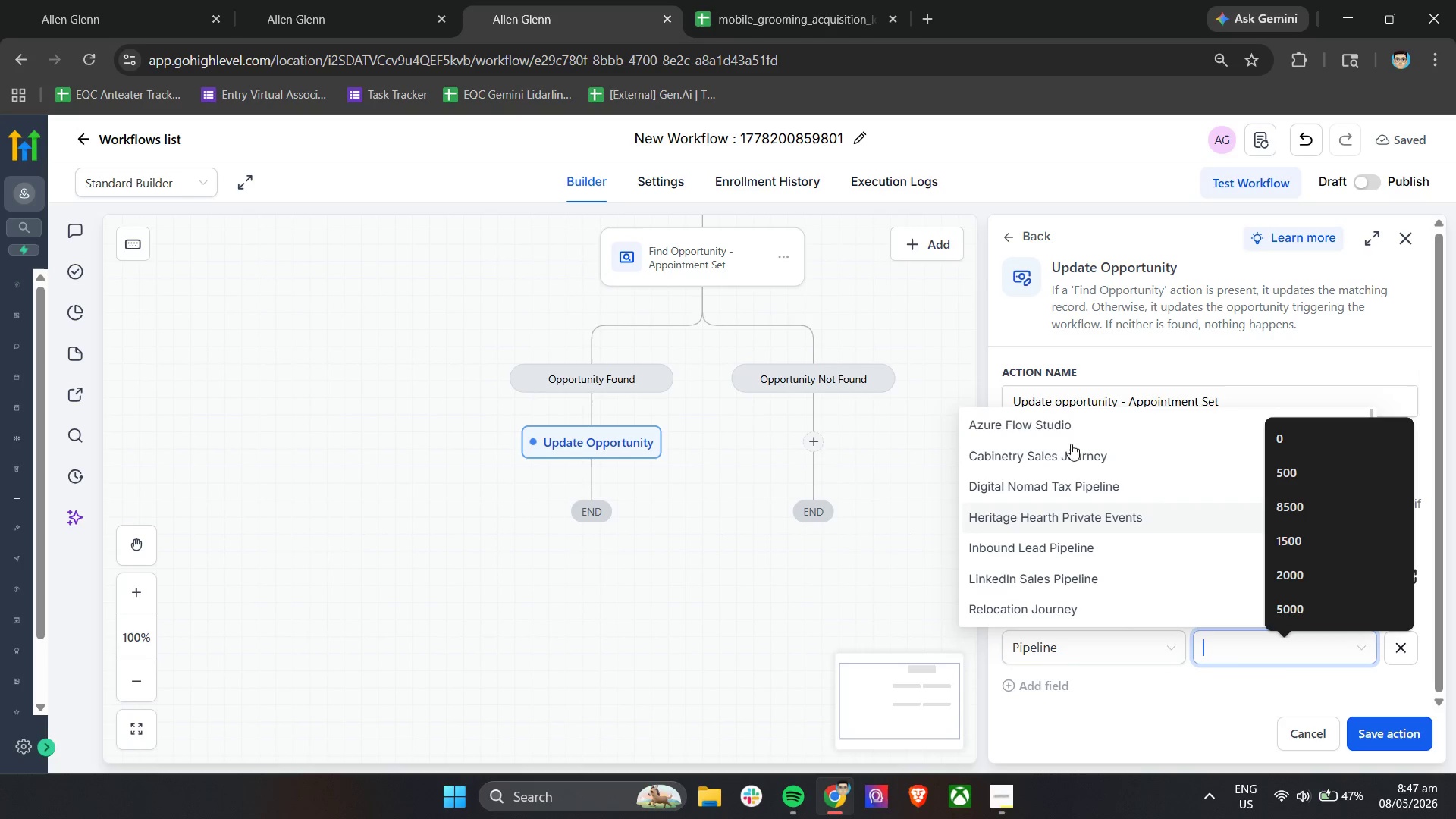 
left_click([1054, 578])
 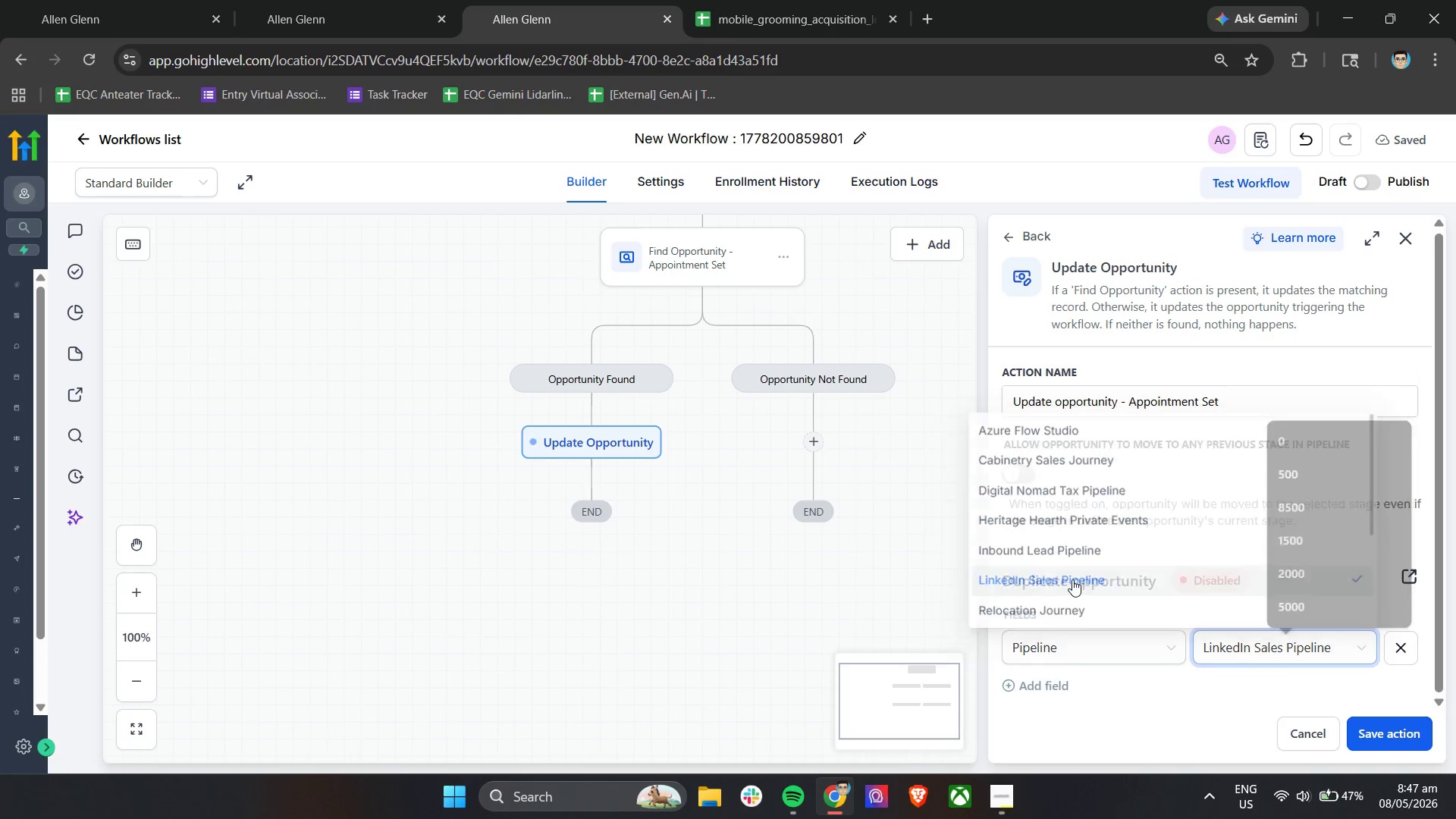 
left_click([1050, 680])
 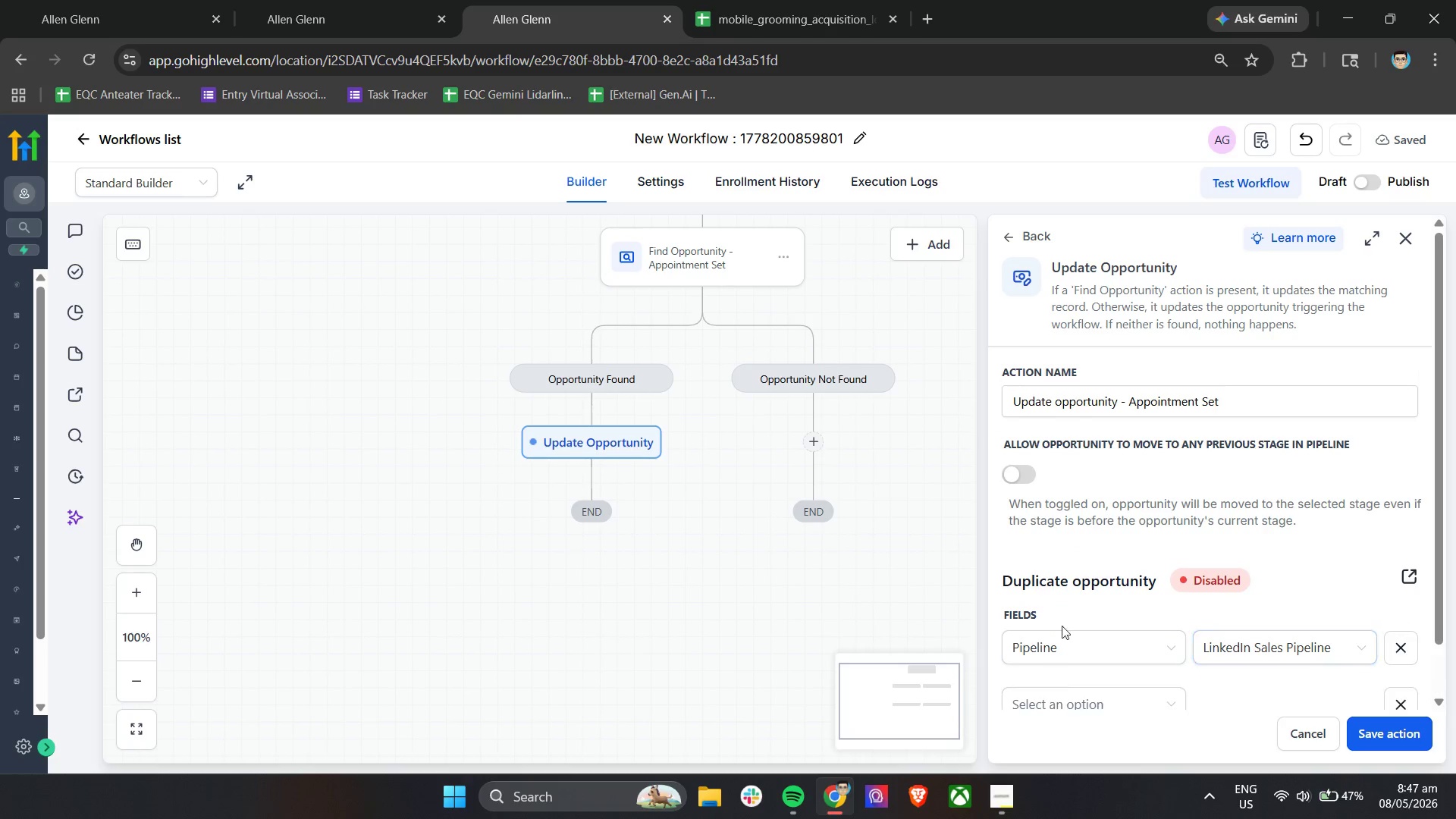 
scroll: coordinate [1078, 560], scroll_direction: down, amount: 7.0
 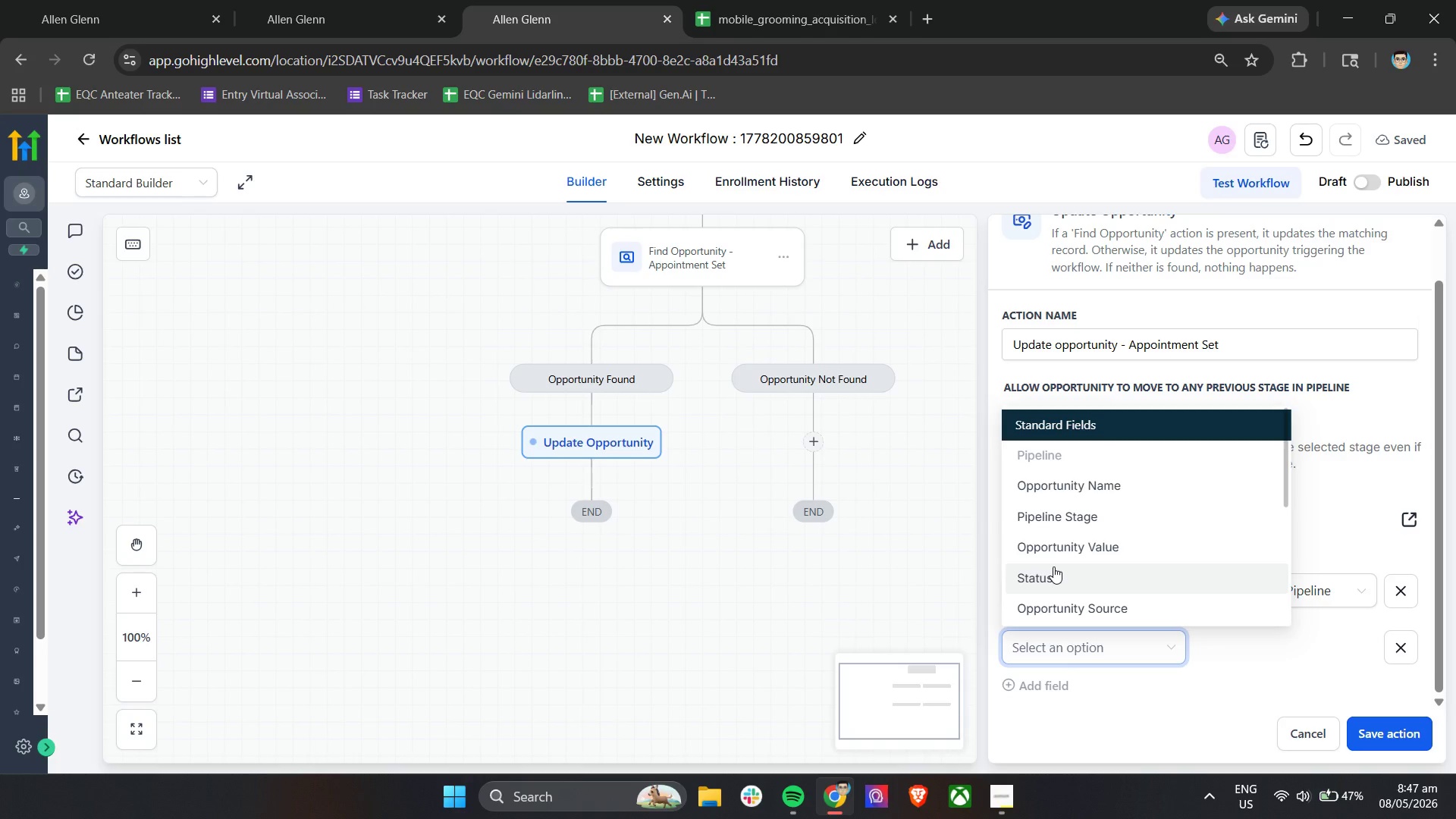 
left_click([1062, 517])
 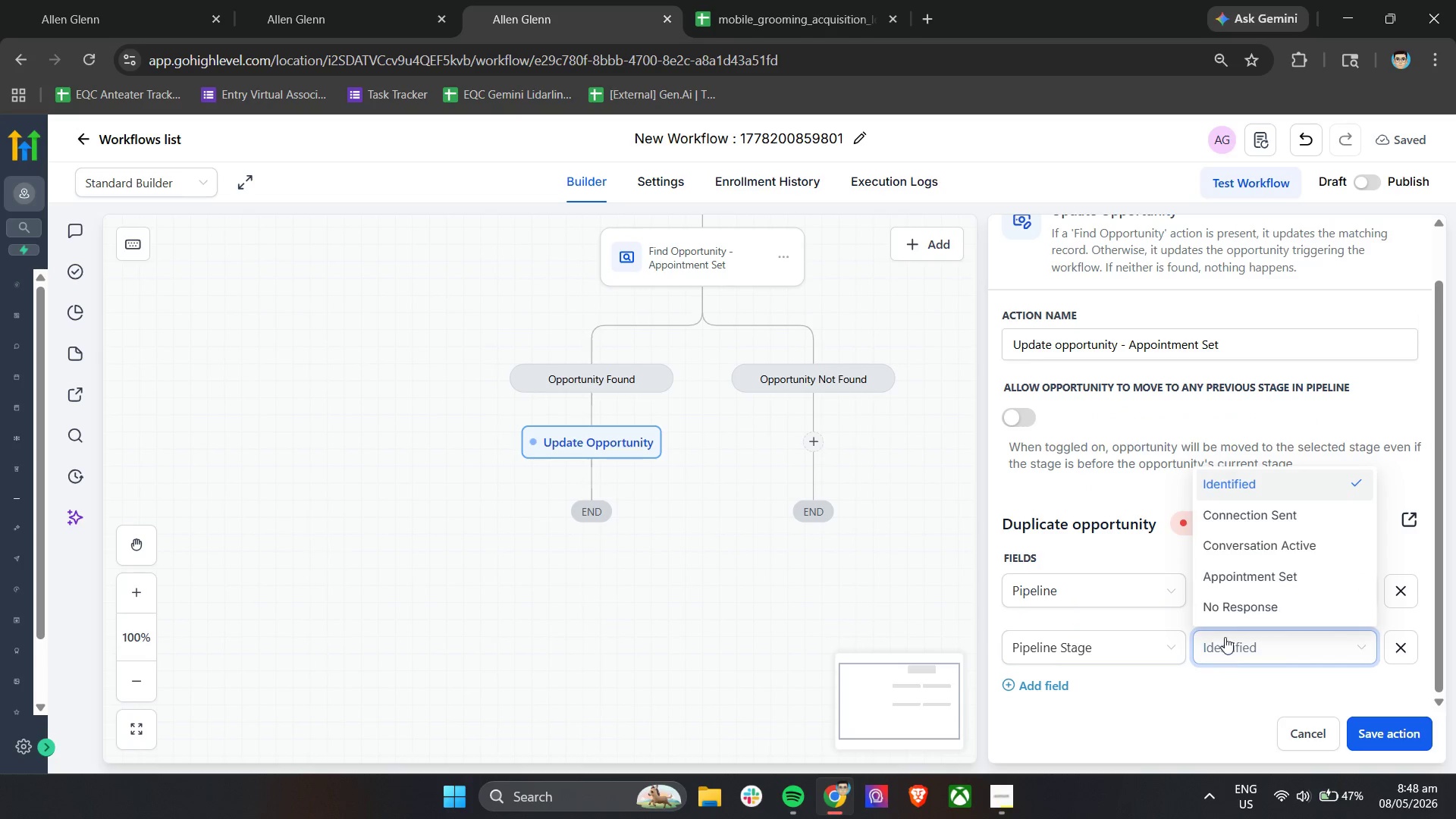 
left_click([1240, 577])
 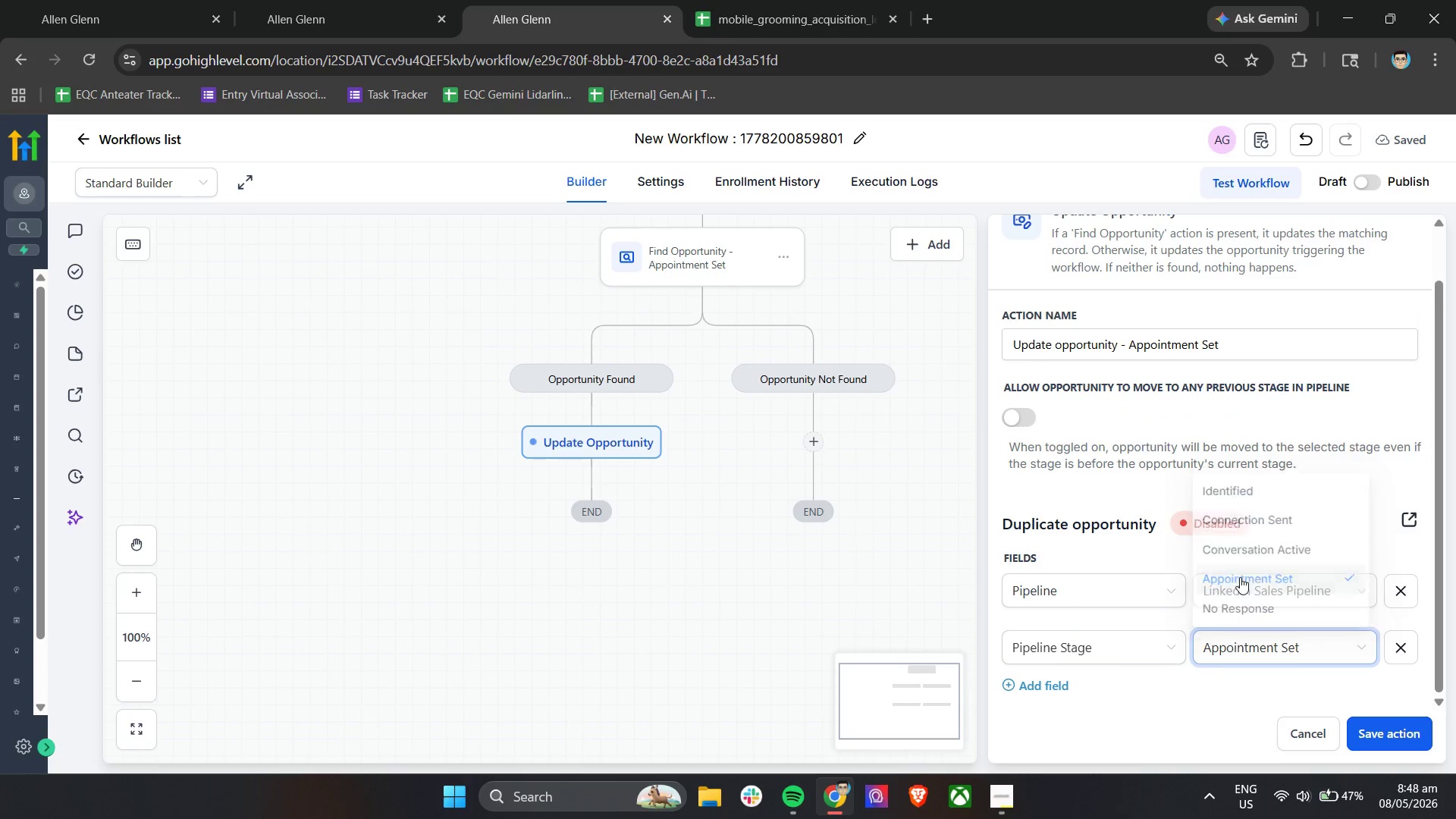 
left_click([1368, 739])
 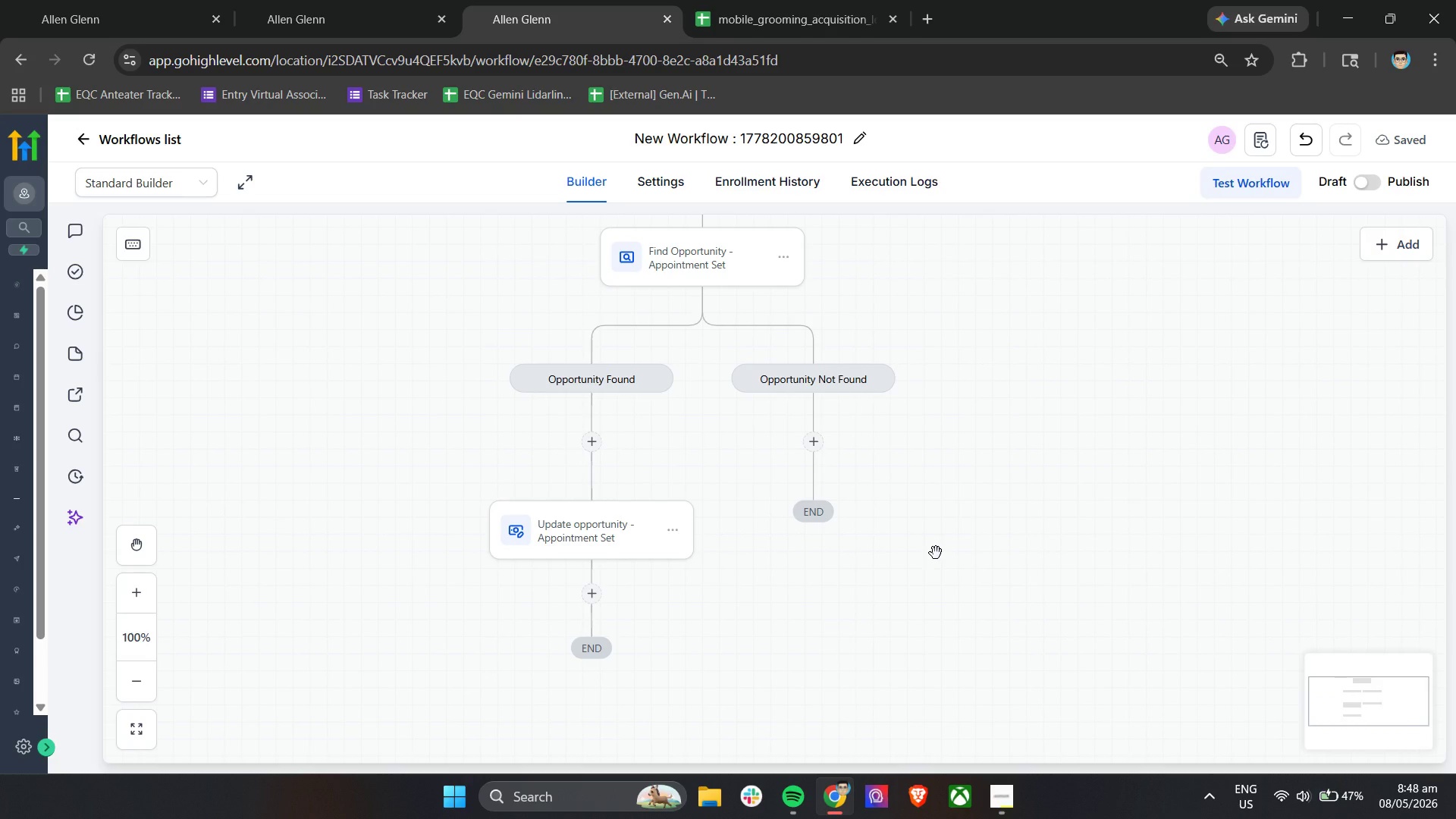 
scroll: coordinate [1240, 577], scroll_direction: down, amount: 5.0
 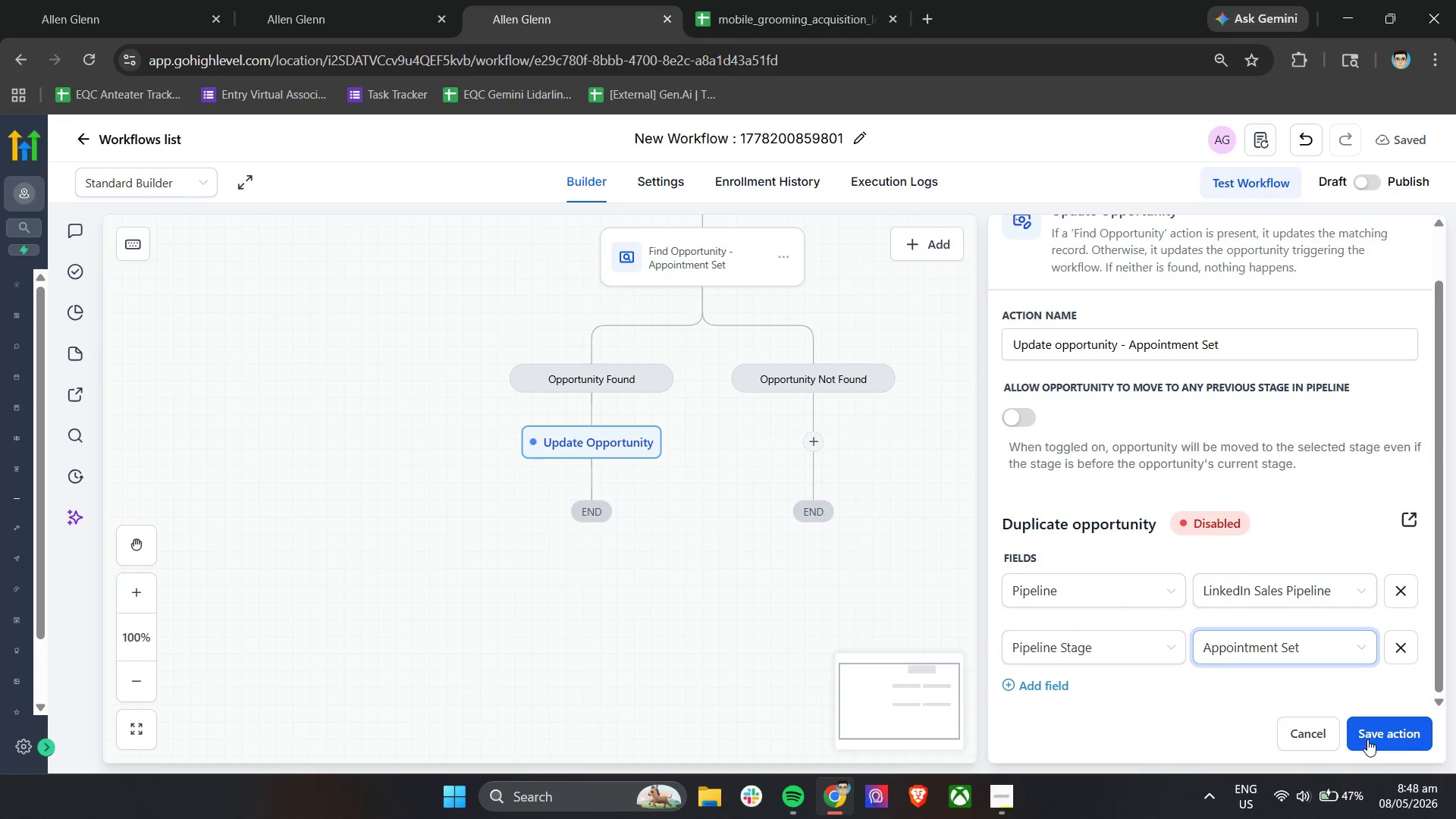 
left_click([593, 592])
 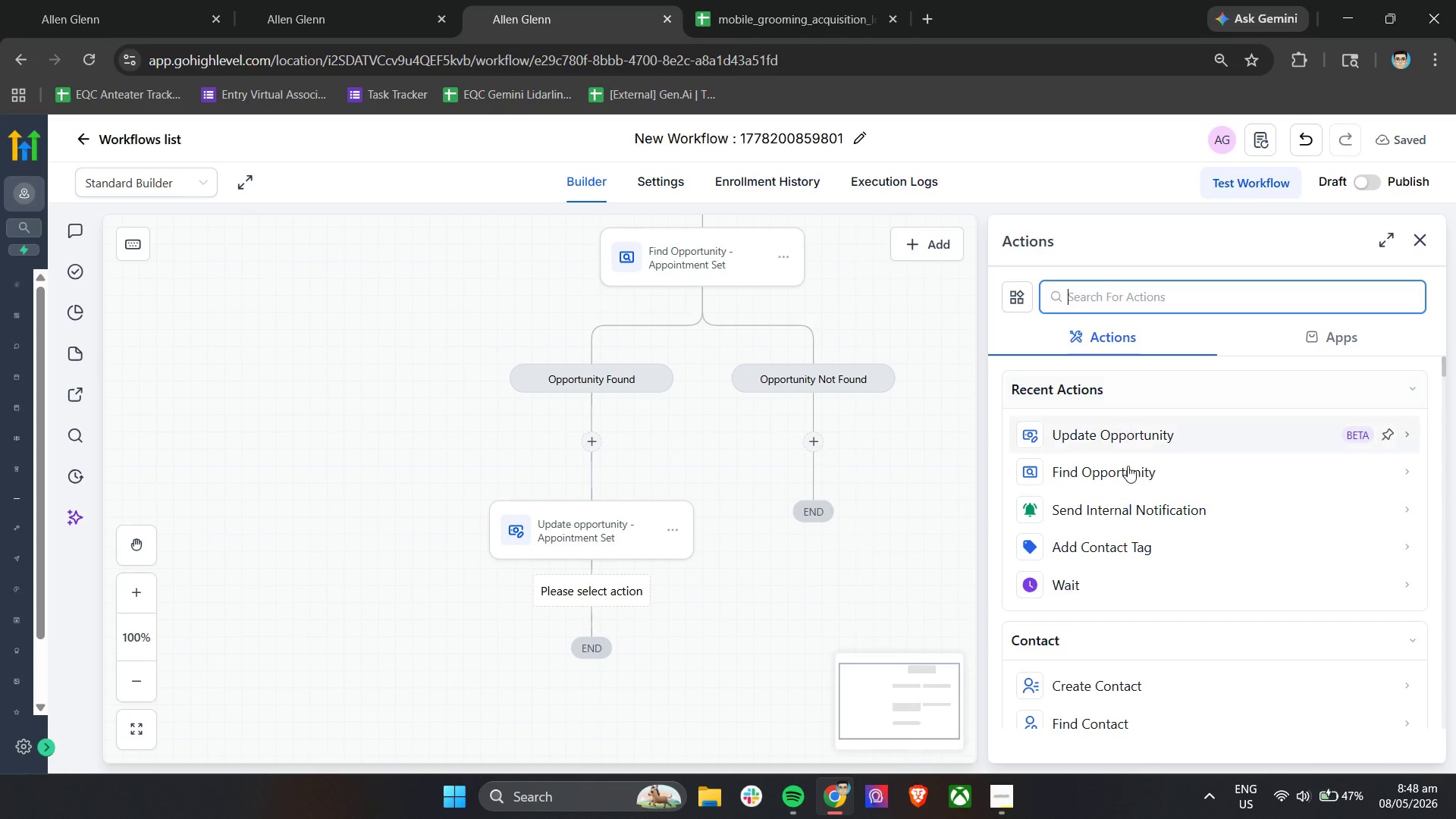 
left_click([1128, 539])
 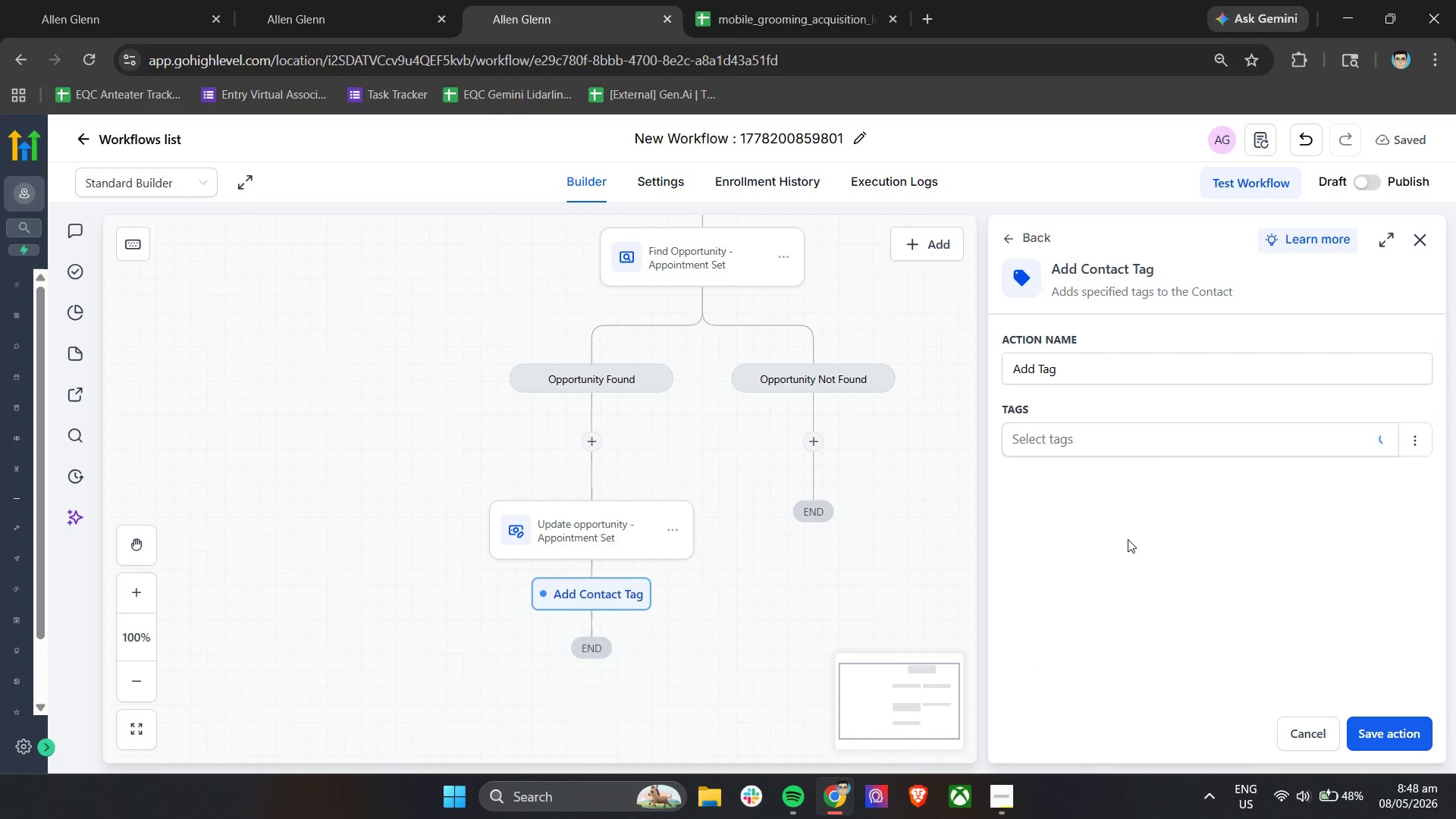 
left_click([1090, 428])
 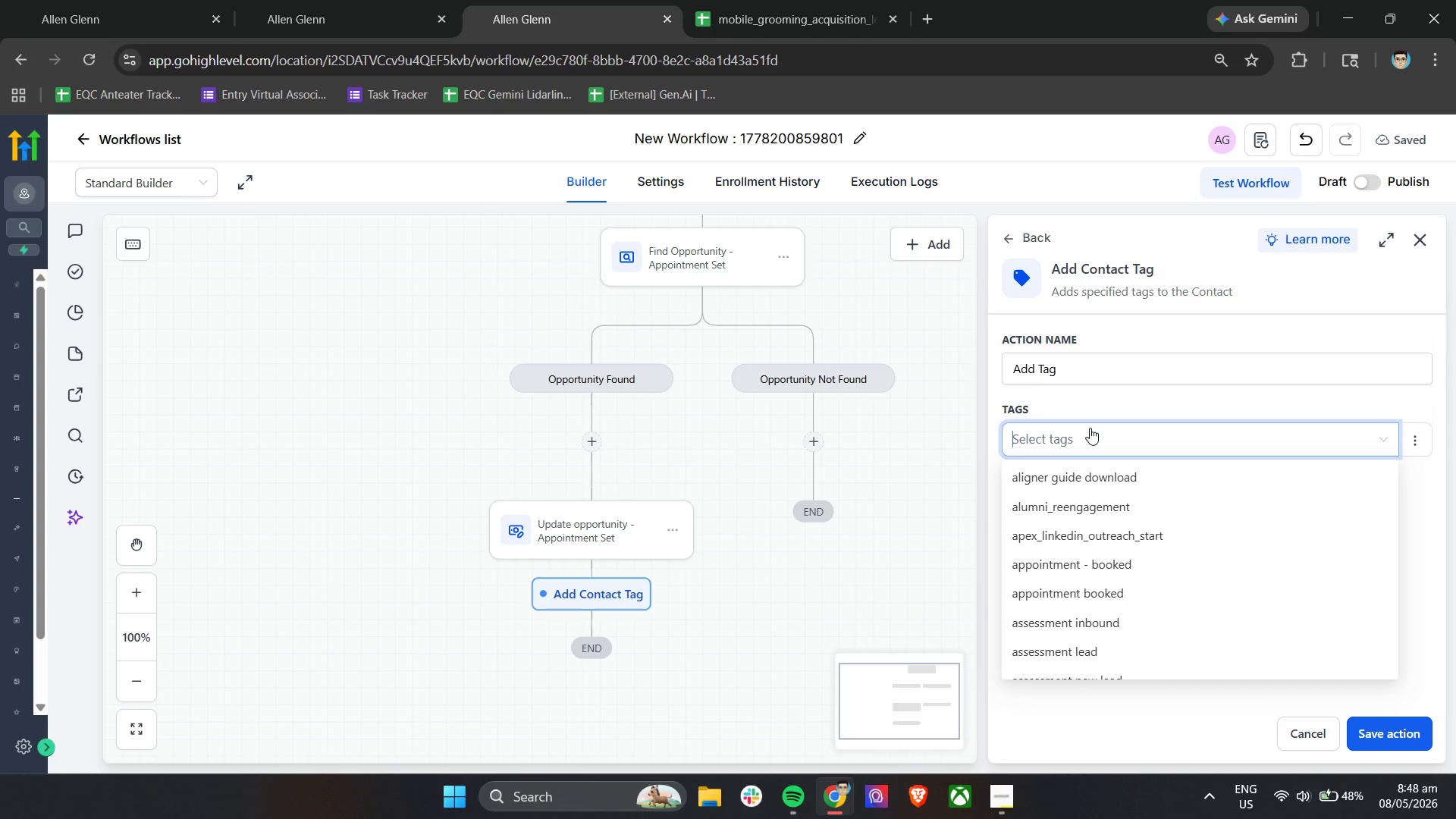 
scroll: coordinate [1128, 539], scroll_direction: down, amount: 2.0
 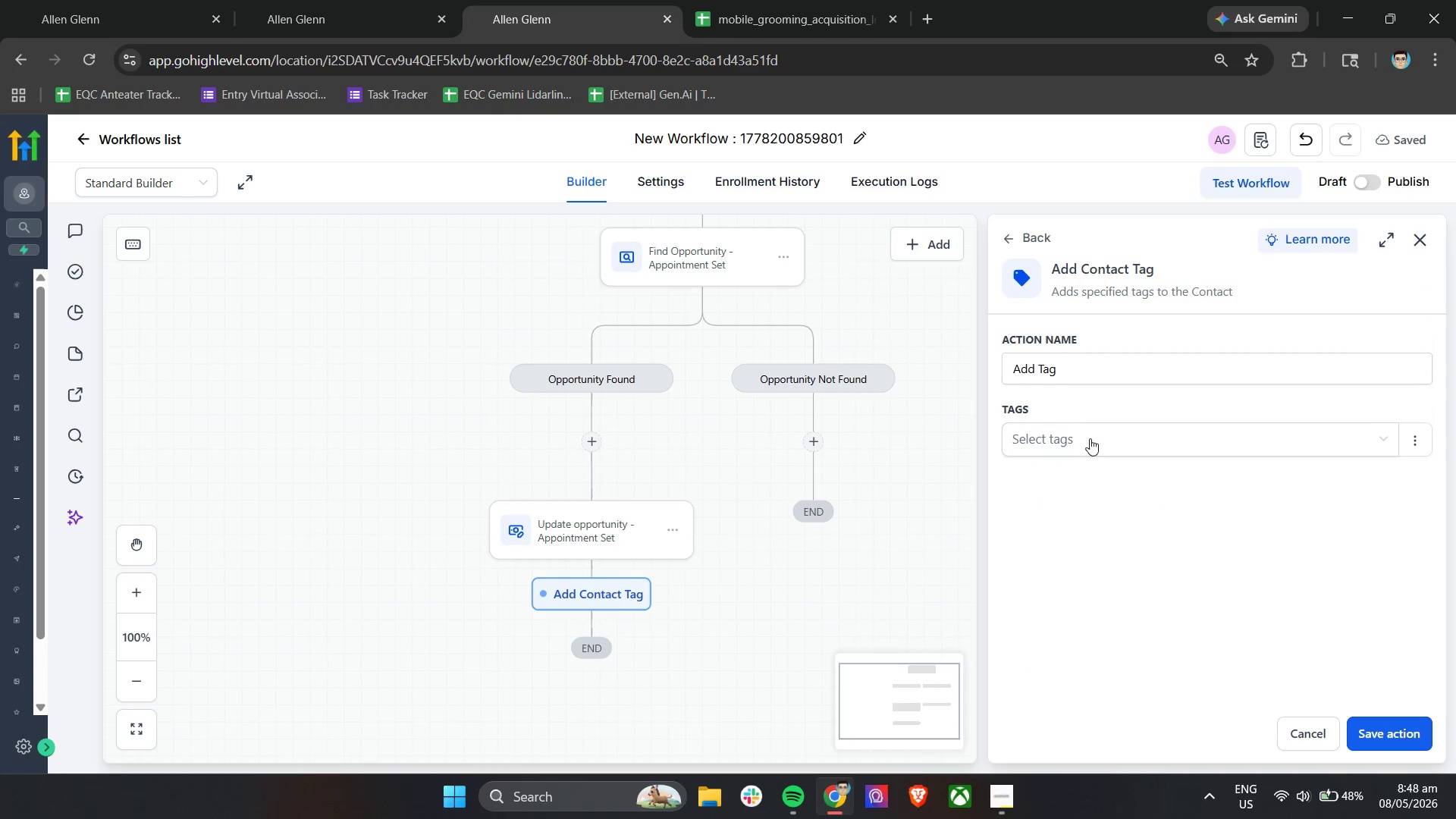 
type(appoin)
 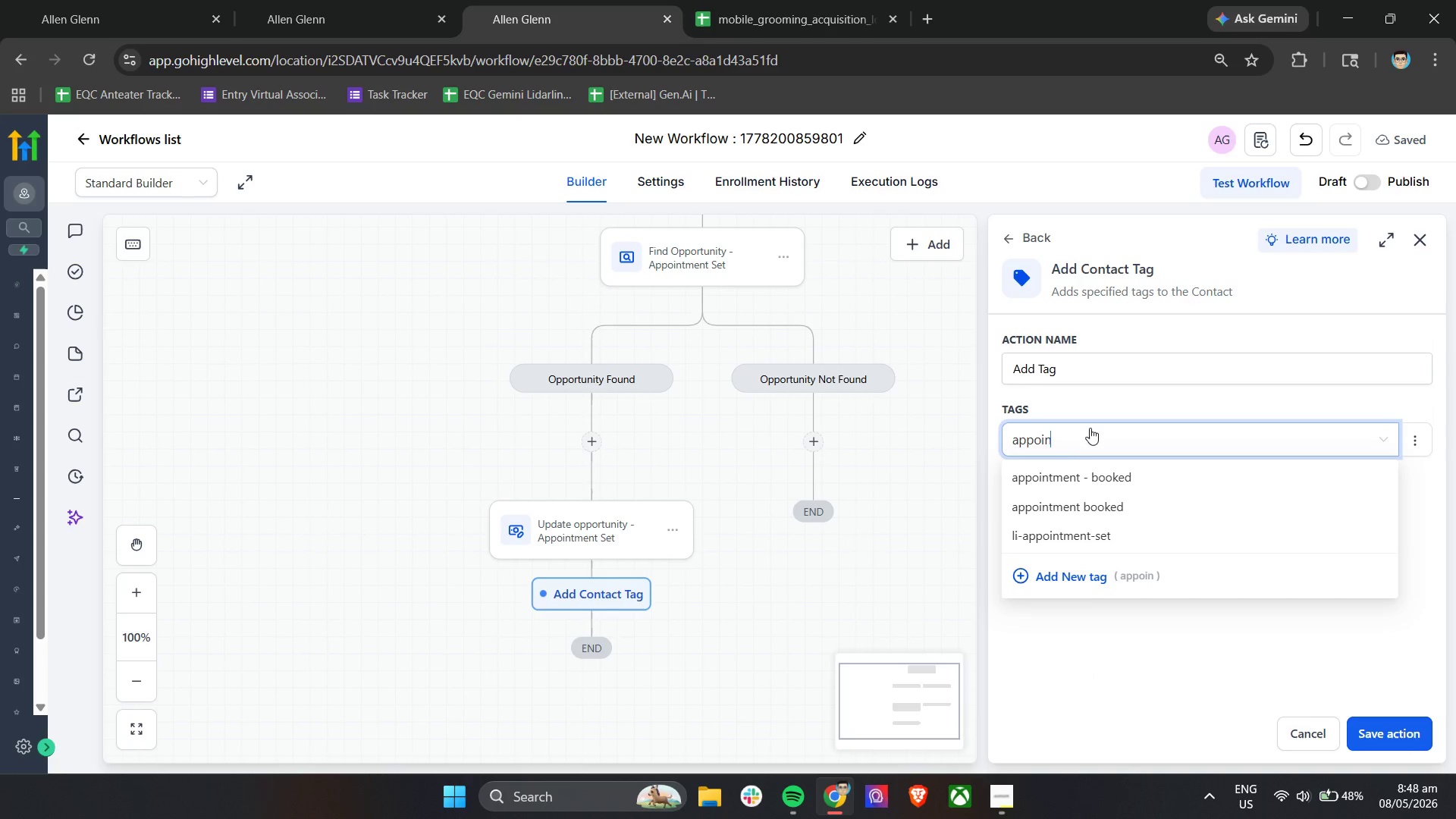 
left_click([1074, 537])
 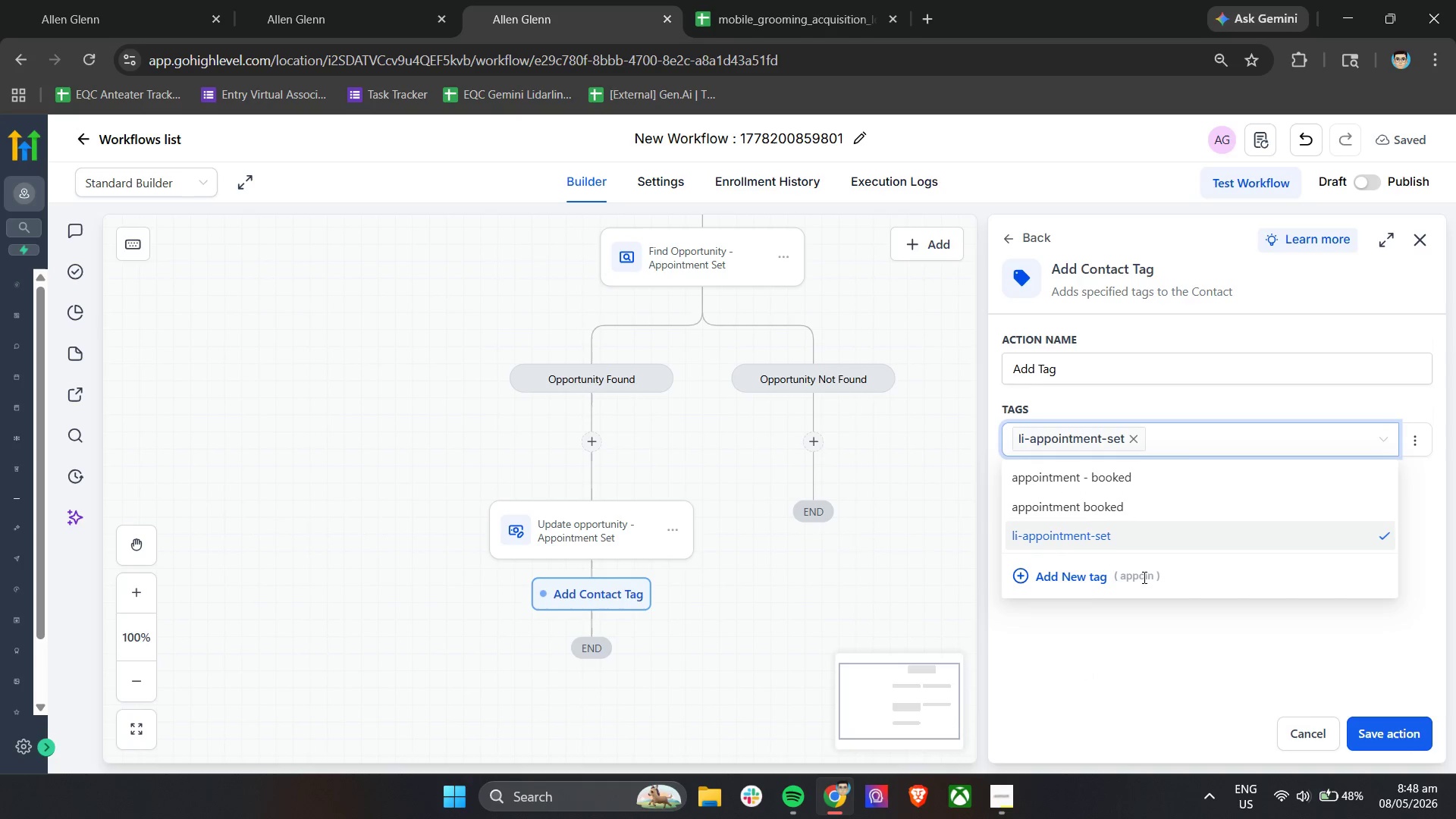 
left_click([1147, 659])
 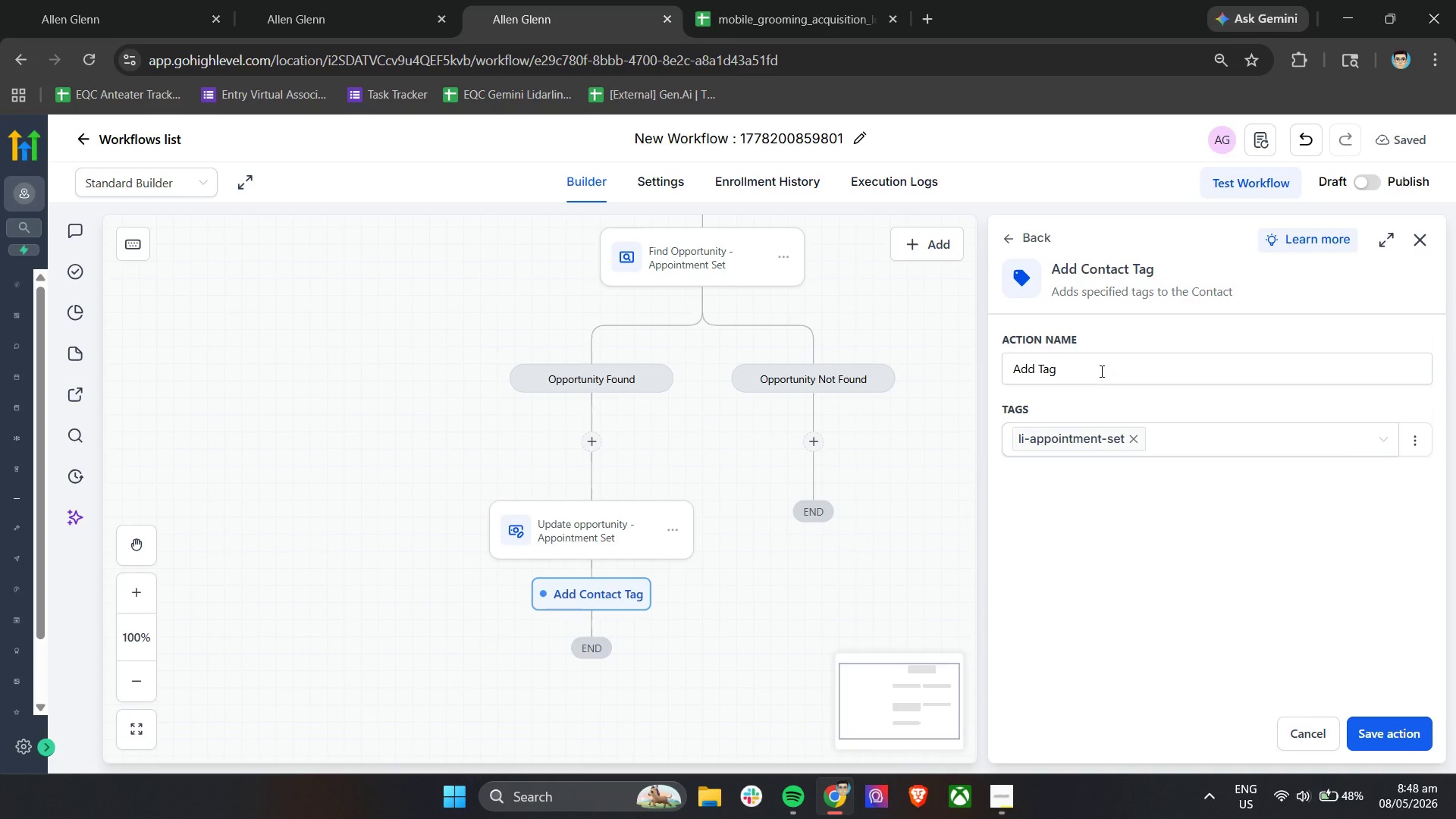 
double_click([1100, 371])
 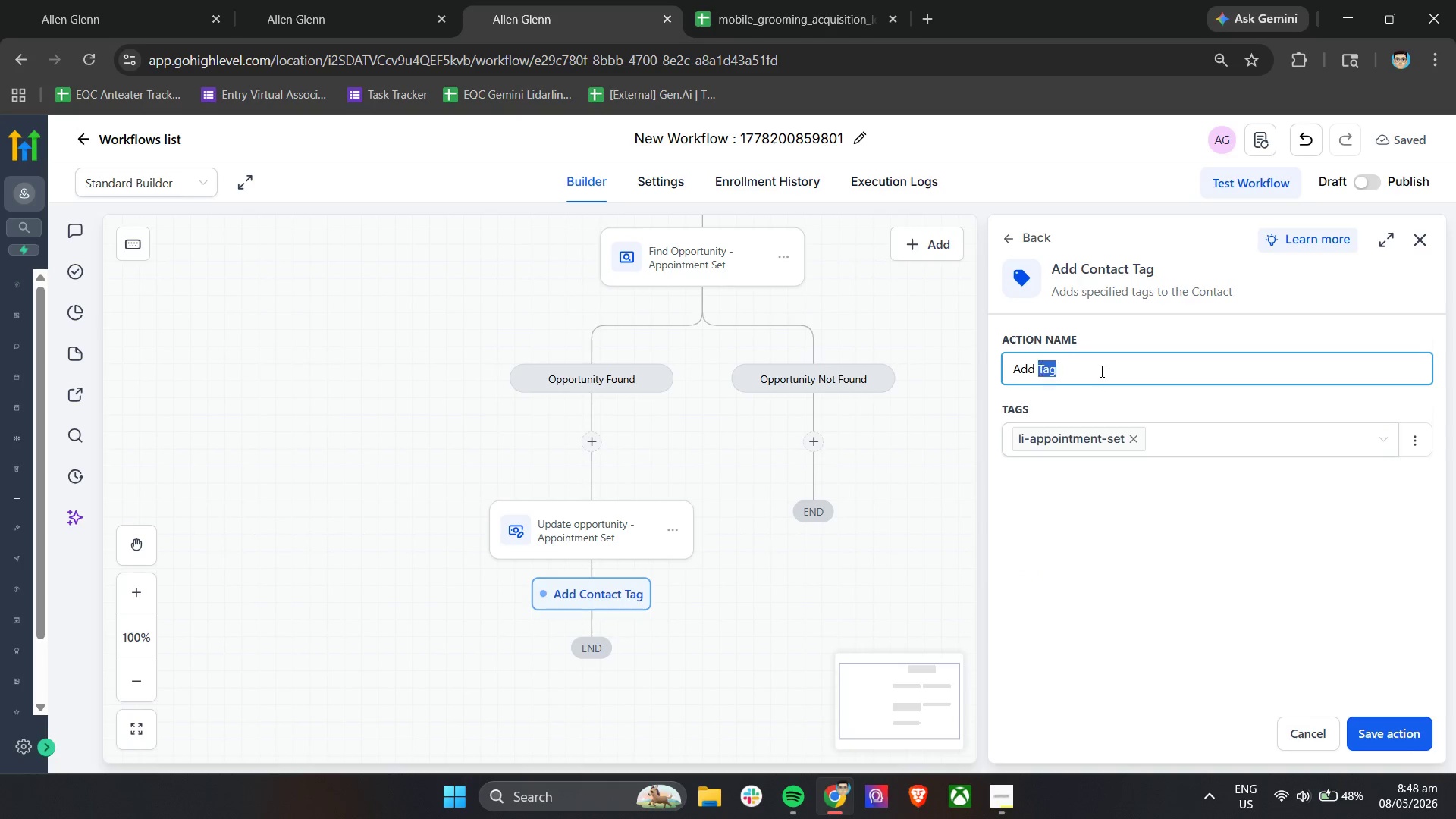 
triple_click([1100, 371])
 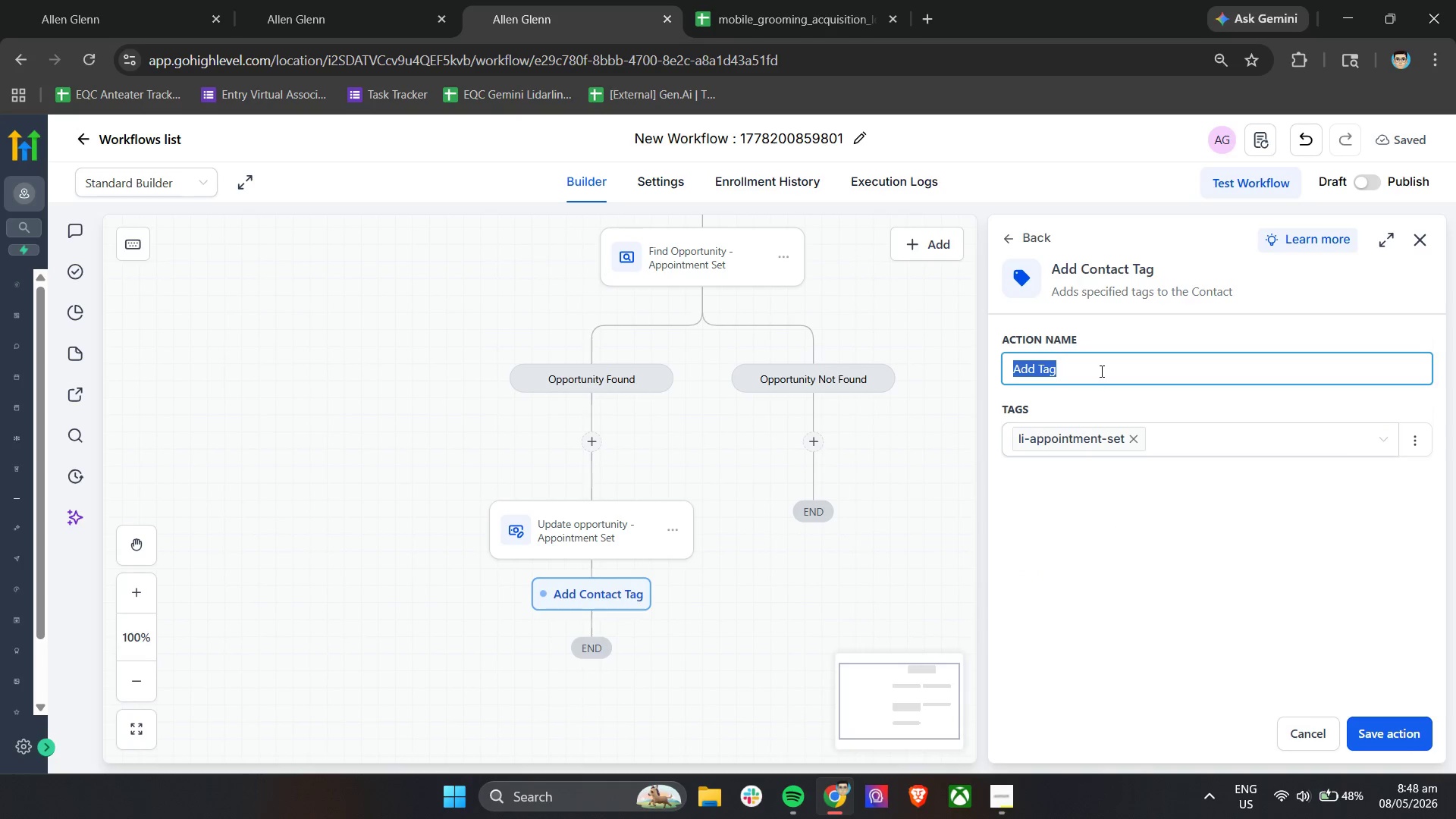 
type(Apply tag)
key(Backspace)
key(Backspace)
key(Backspace)
type(Tag - Appointment Set)
 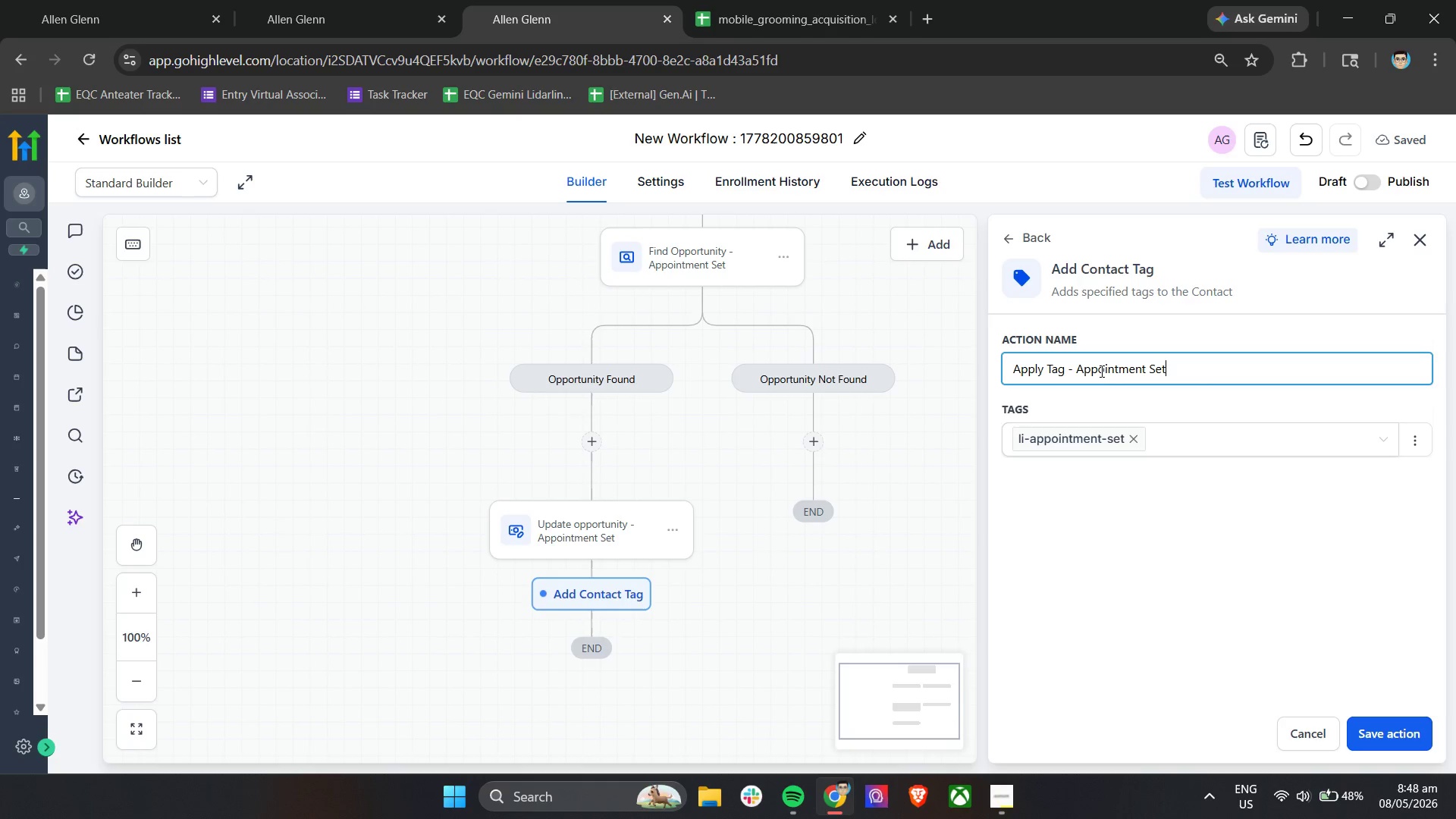 
left_click([1398, 724])
 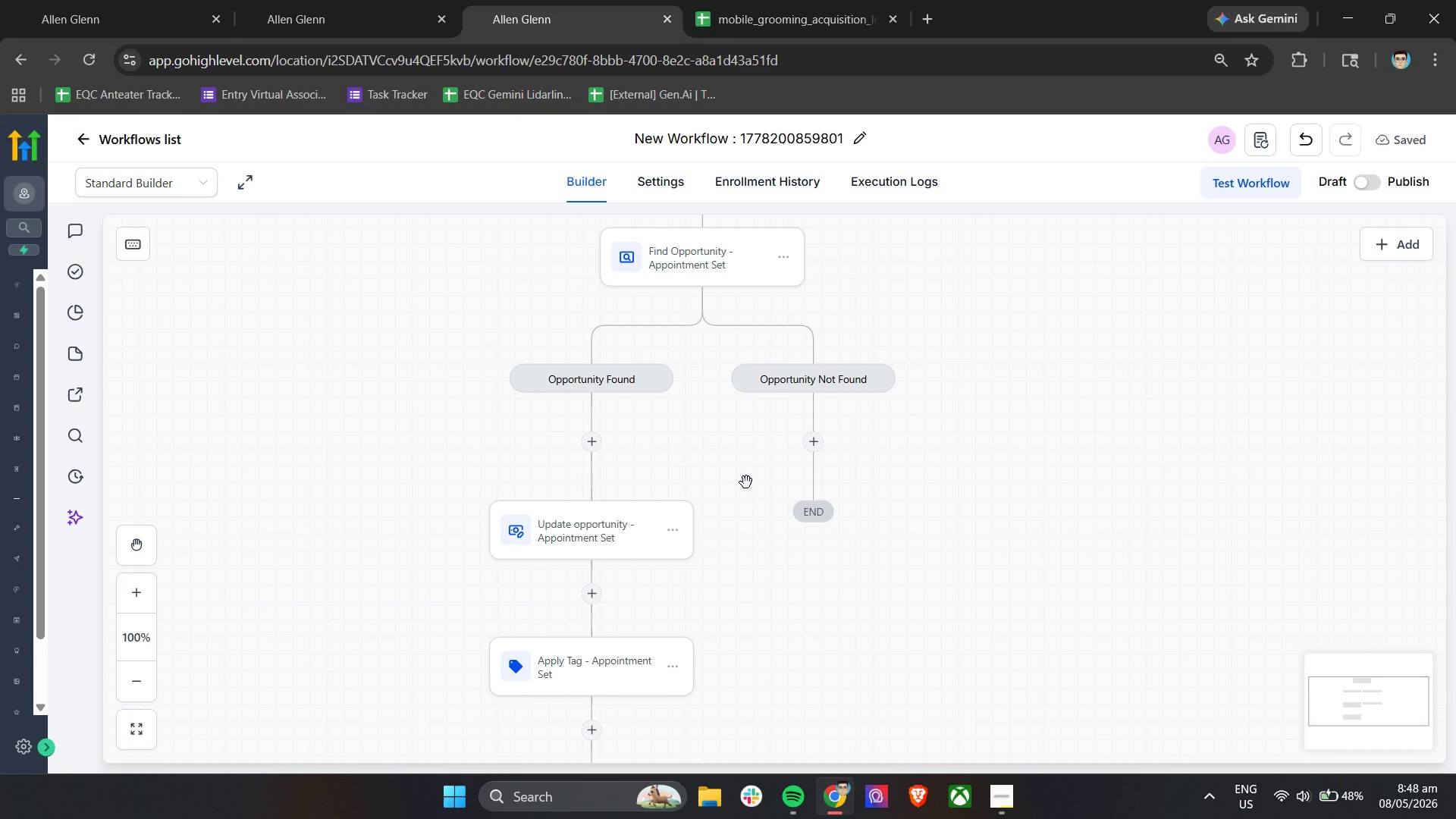 
wait(8.02)
 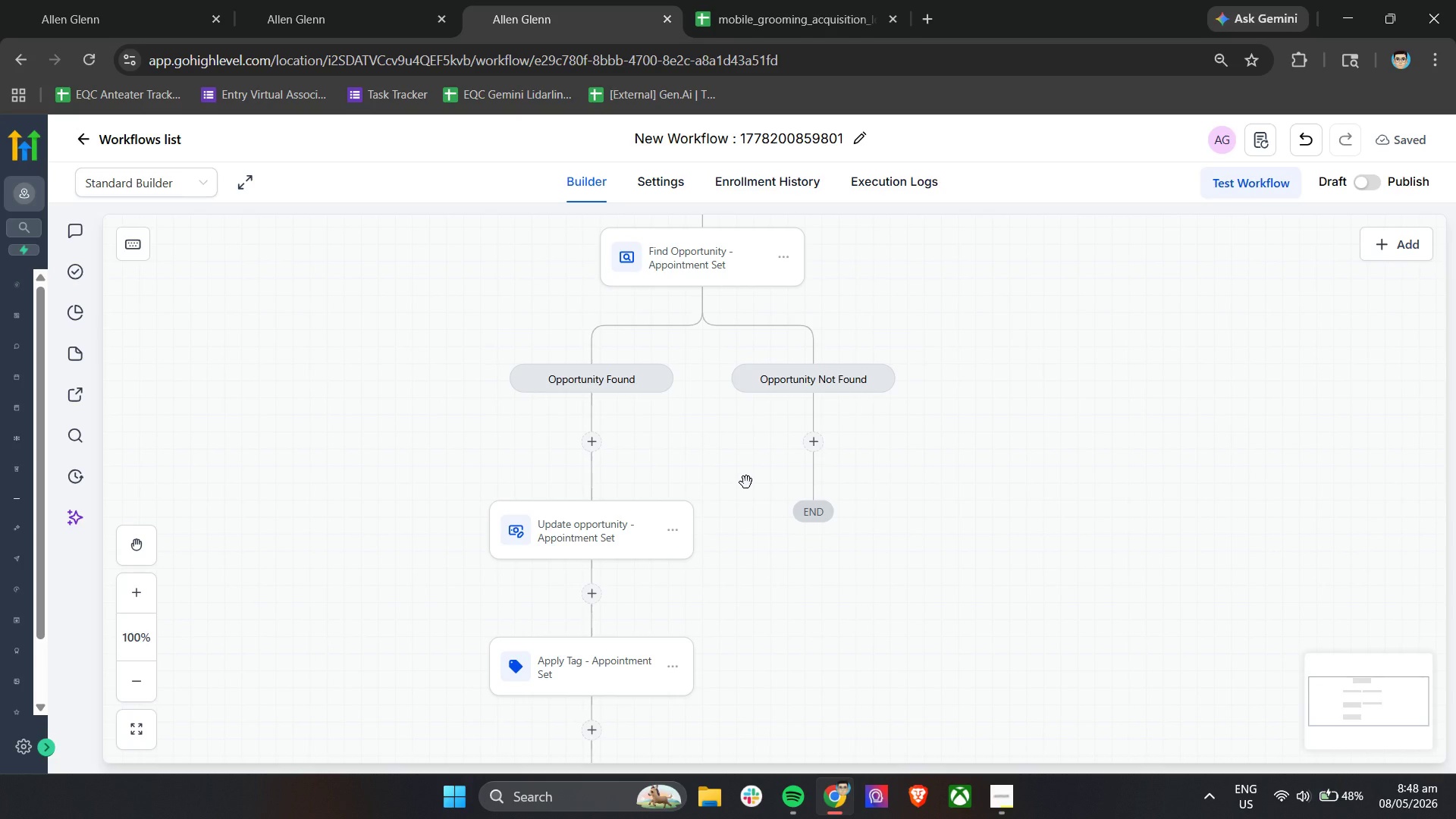 
scroll: coordinate [1141, 400], scroll_direction: down, amount: 8.0
 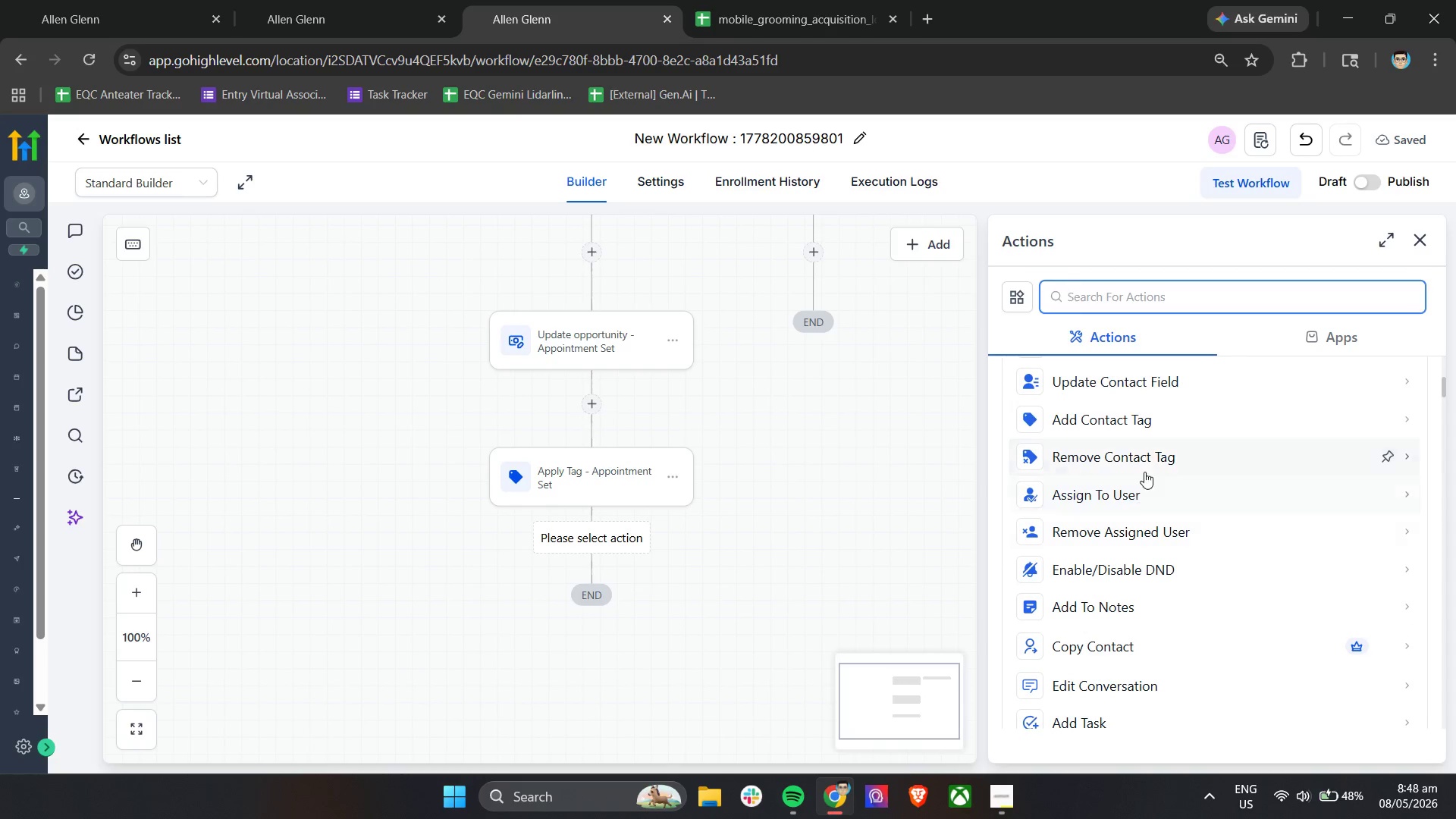 
left_click([1145, 469])
 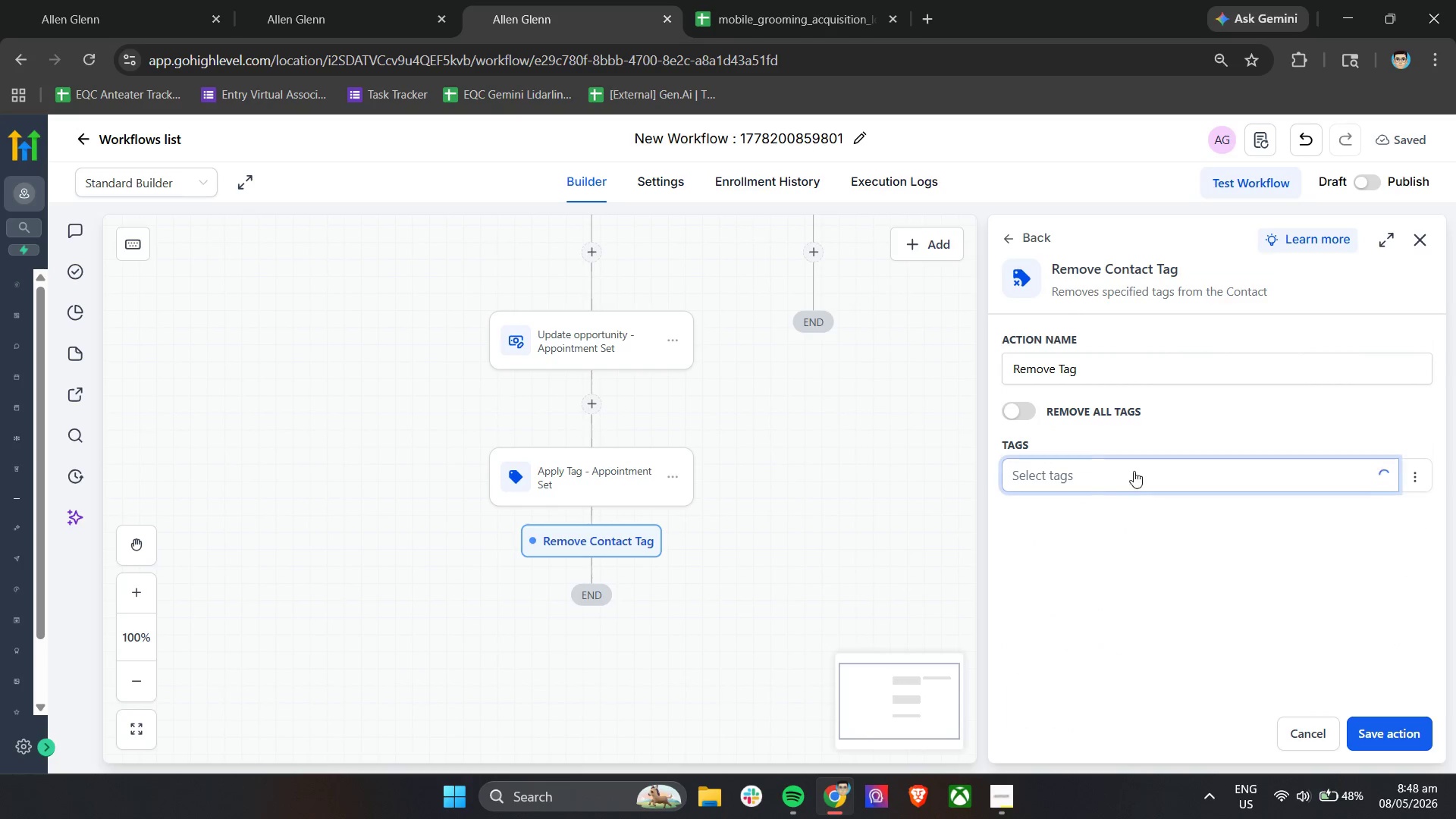 
left_click([1097, 482])
 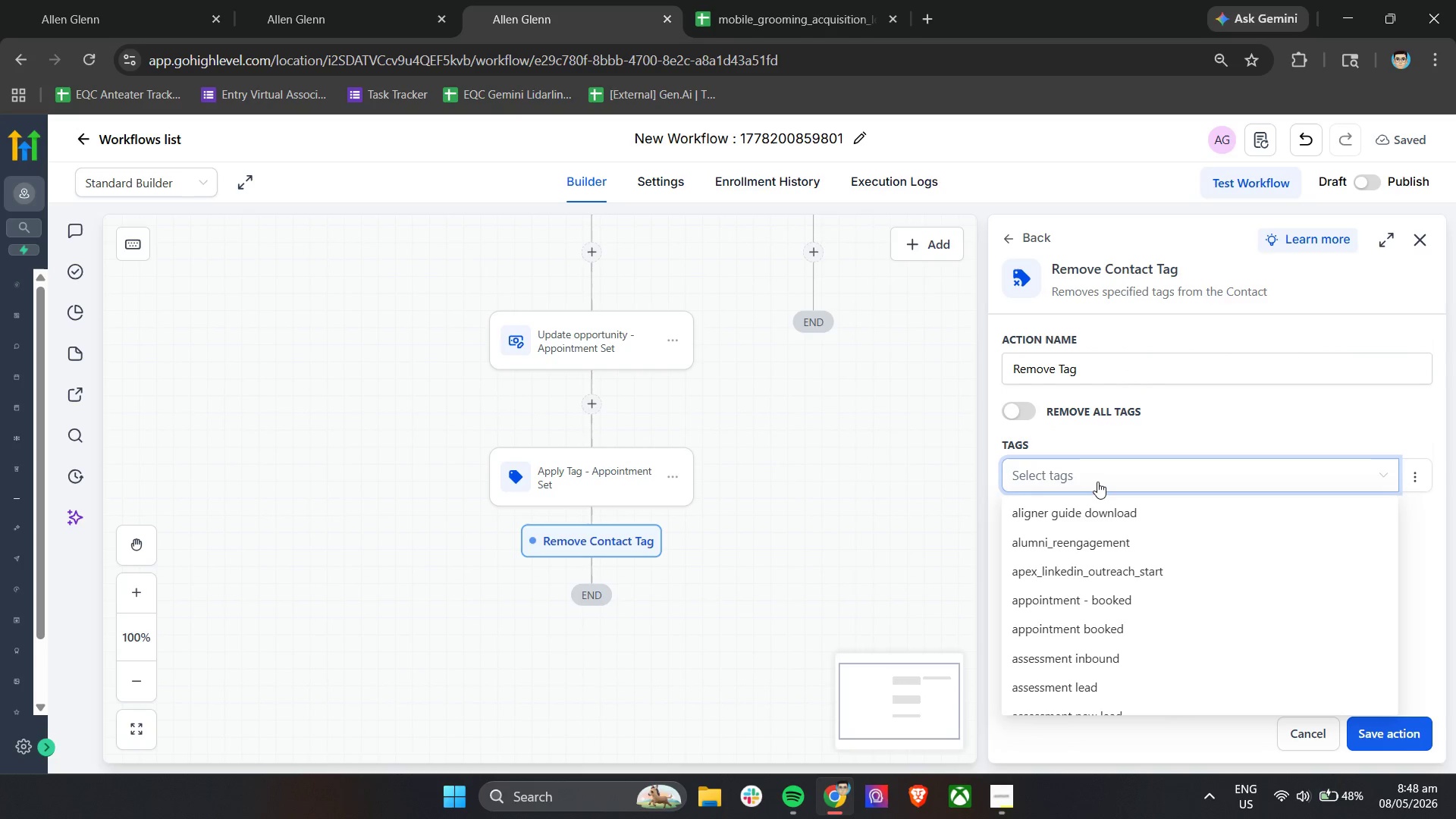 
type(nurture)
 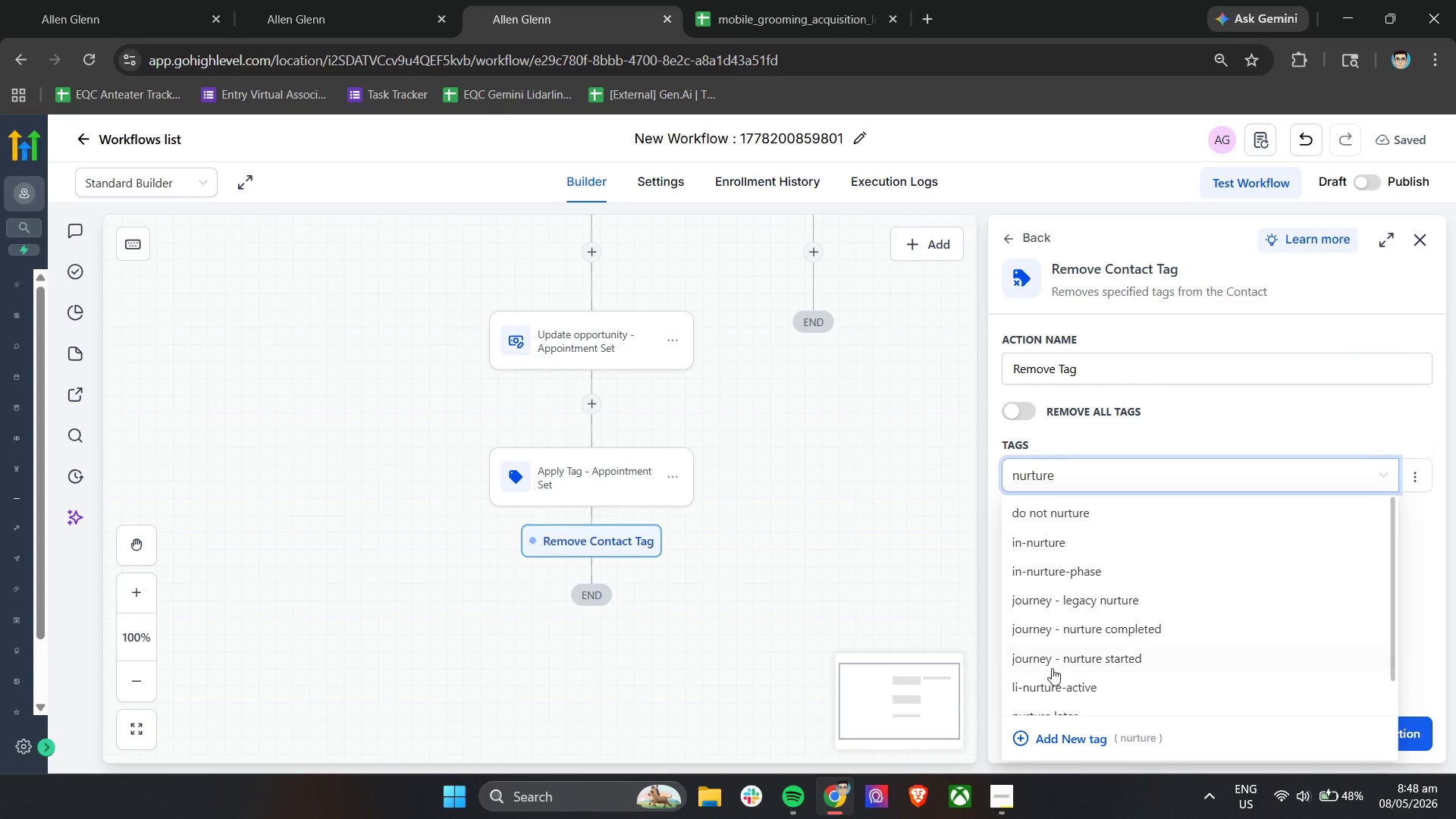 
left_click([1050, 682])
 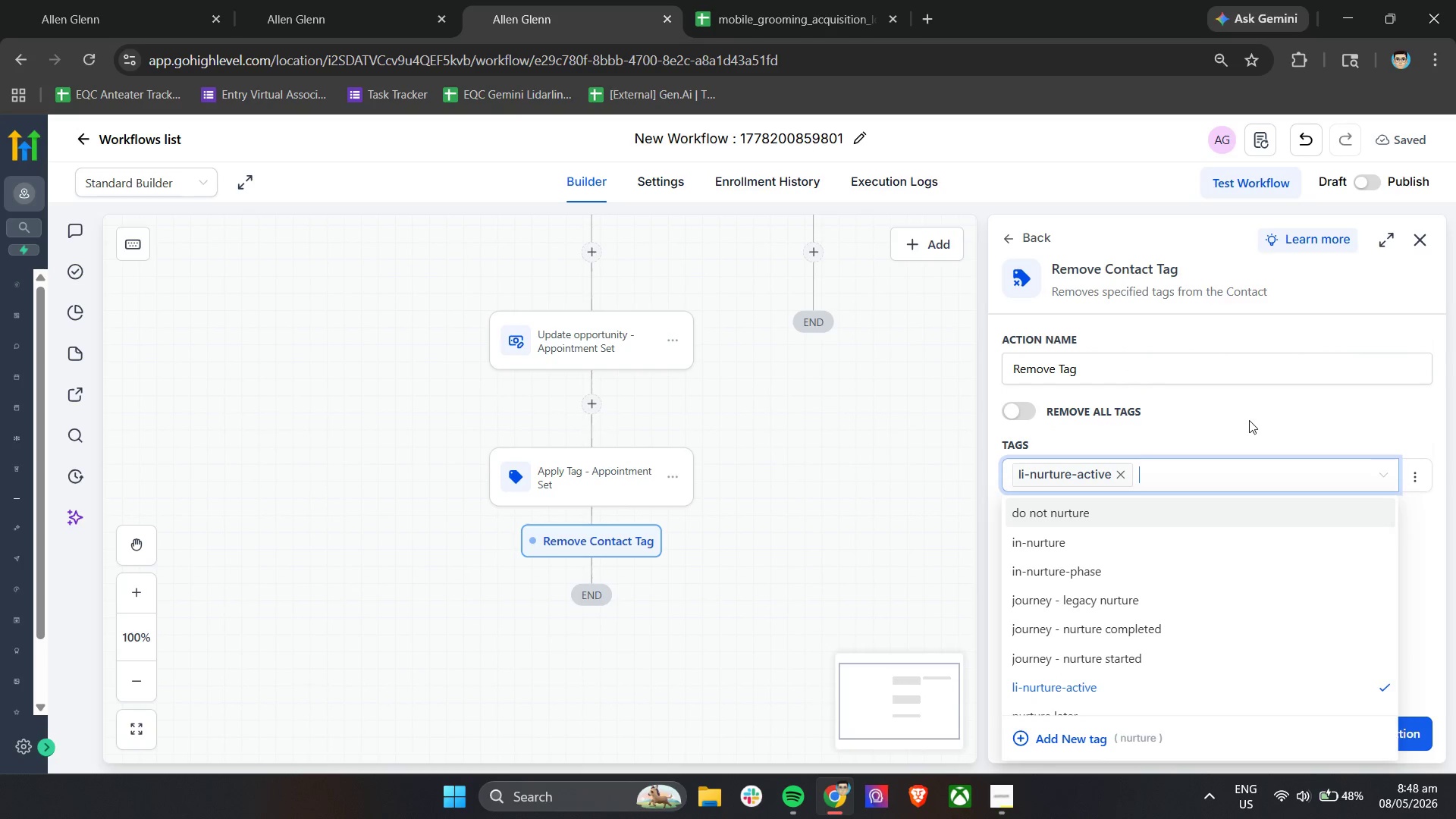 
double_click([1150, 375])
 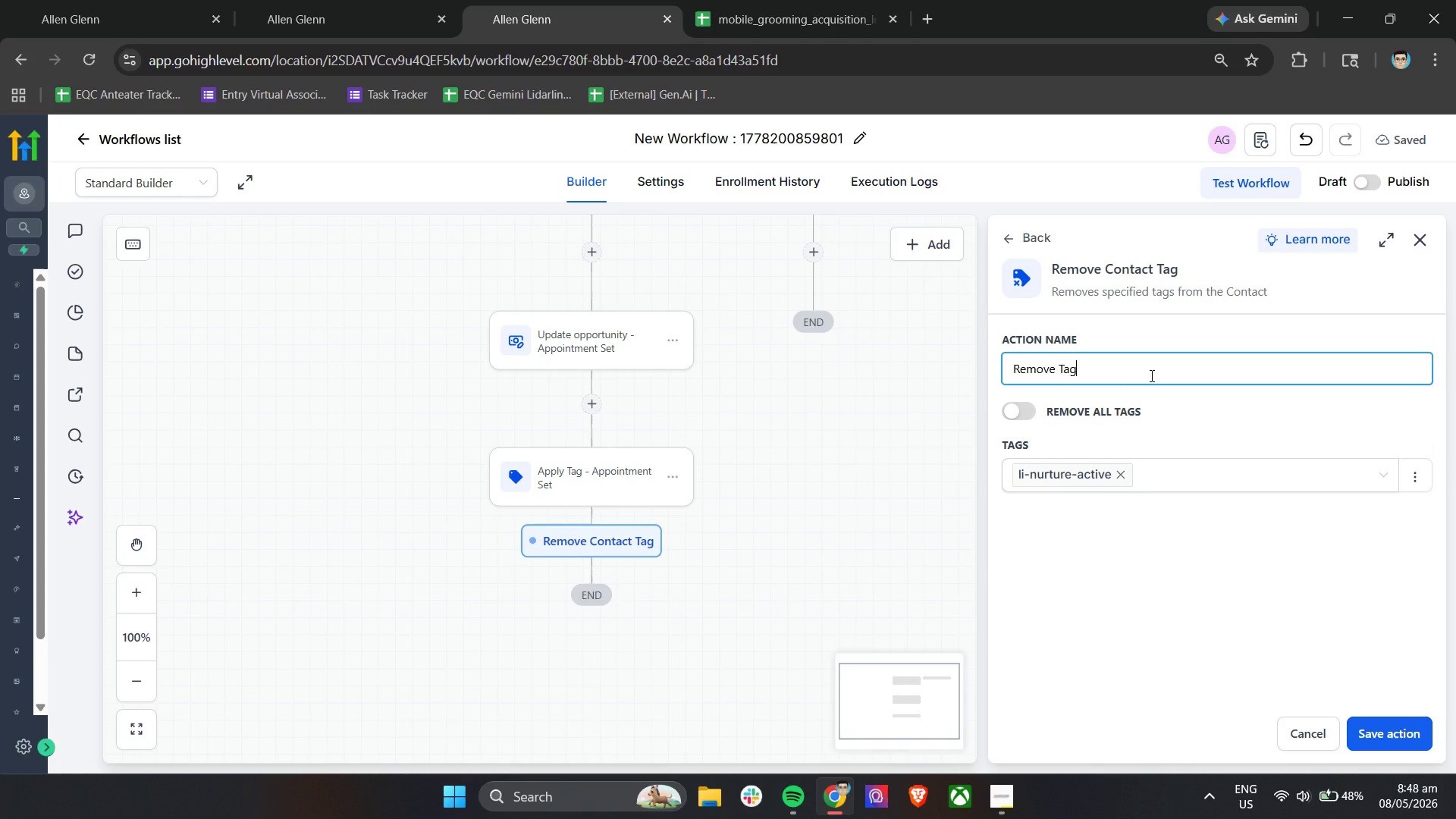 
triple_click([1150, 375])
 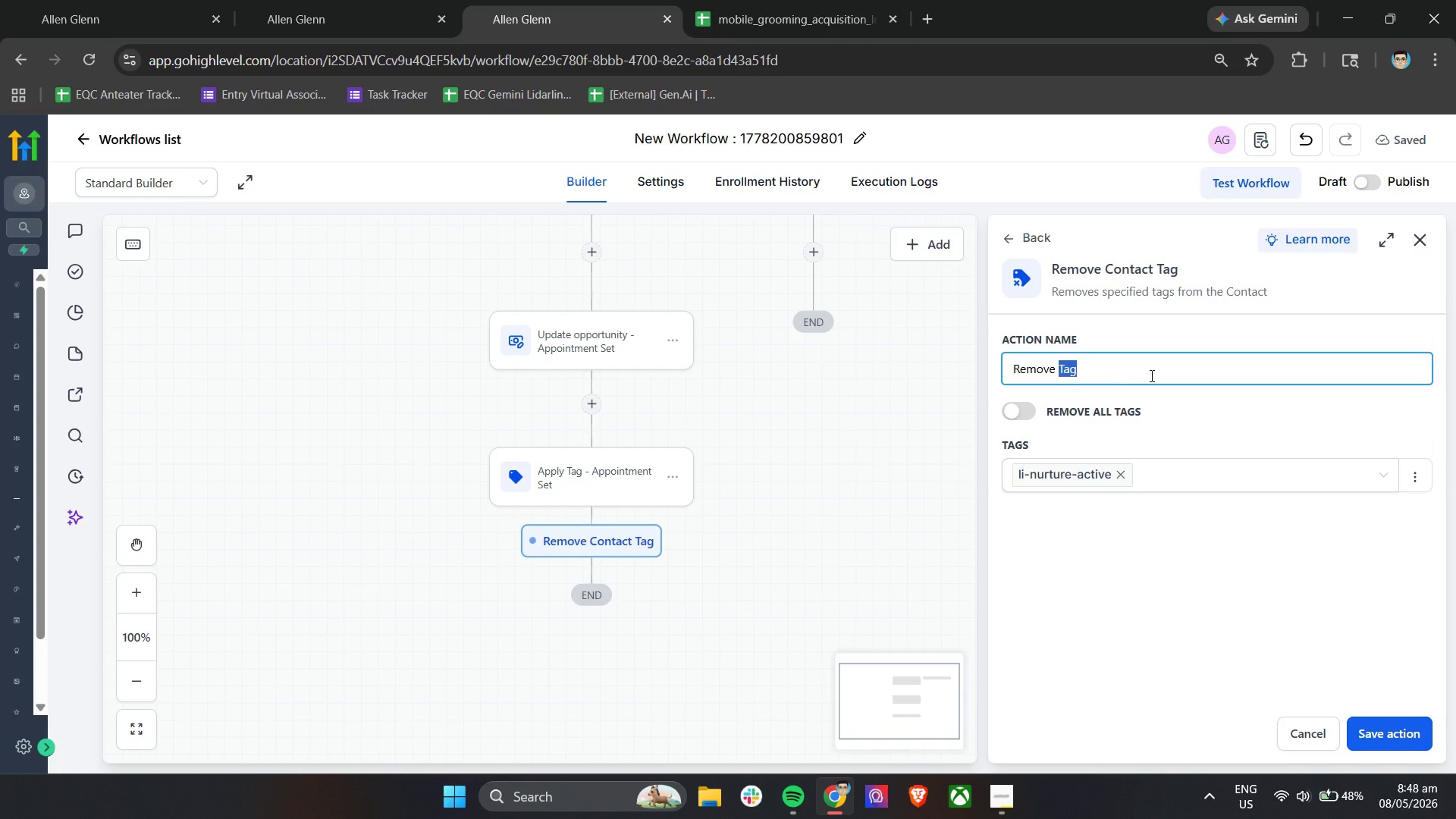 
triple_click([1150, 375])
 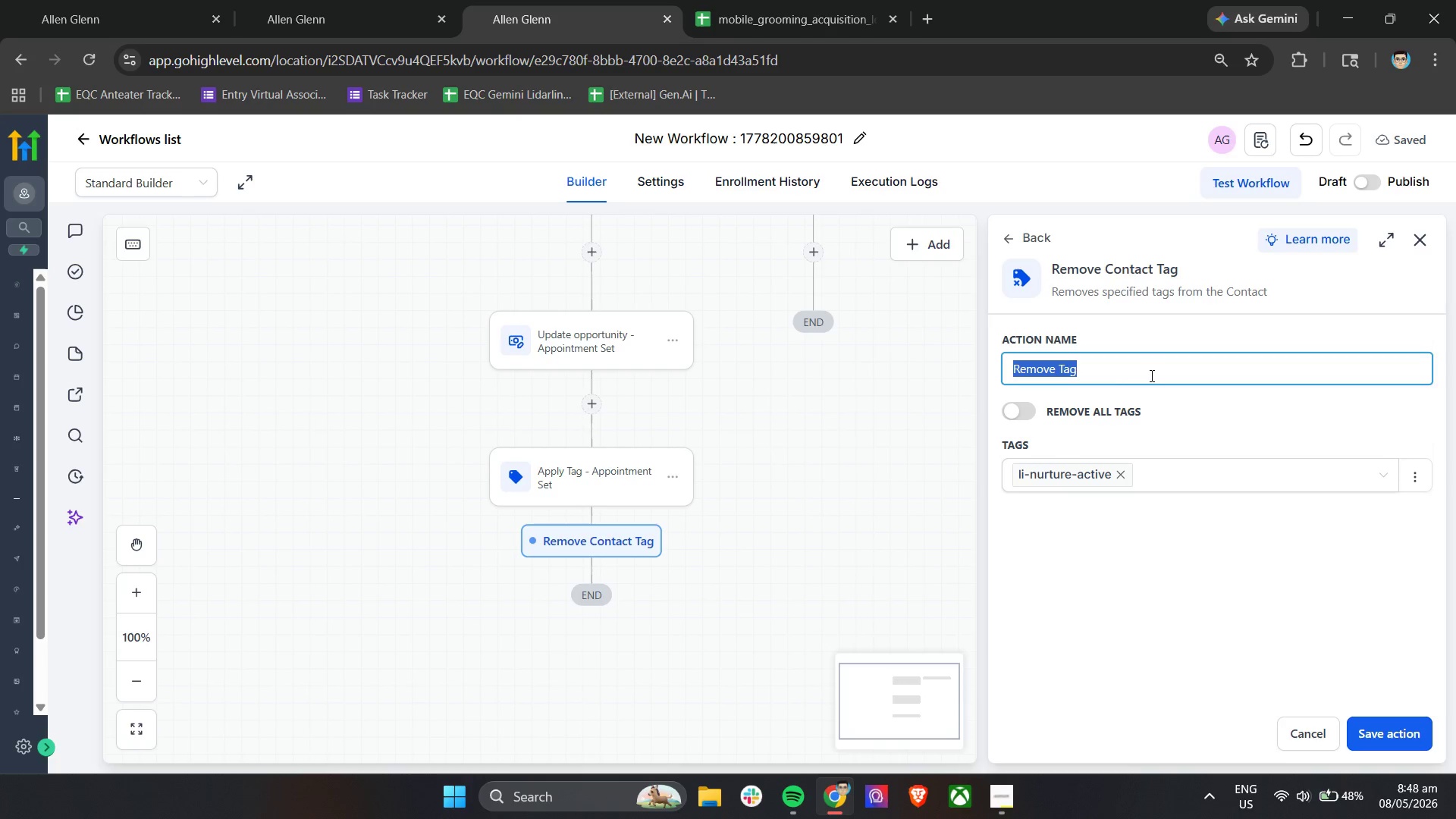 
hold_key(key=ShiftLeft, duration=0.48)
 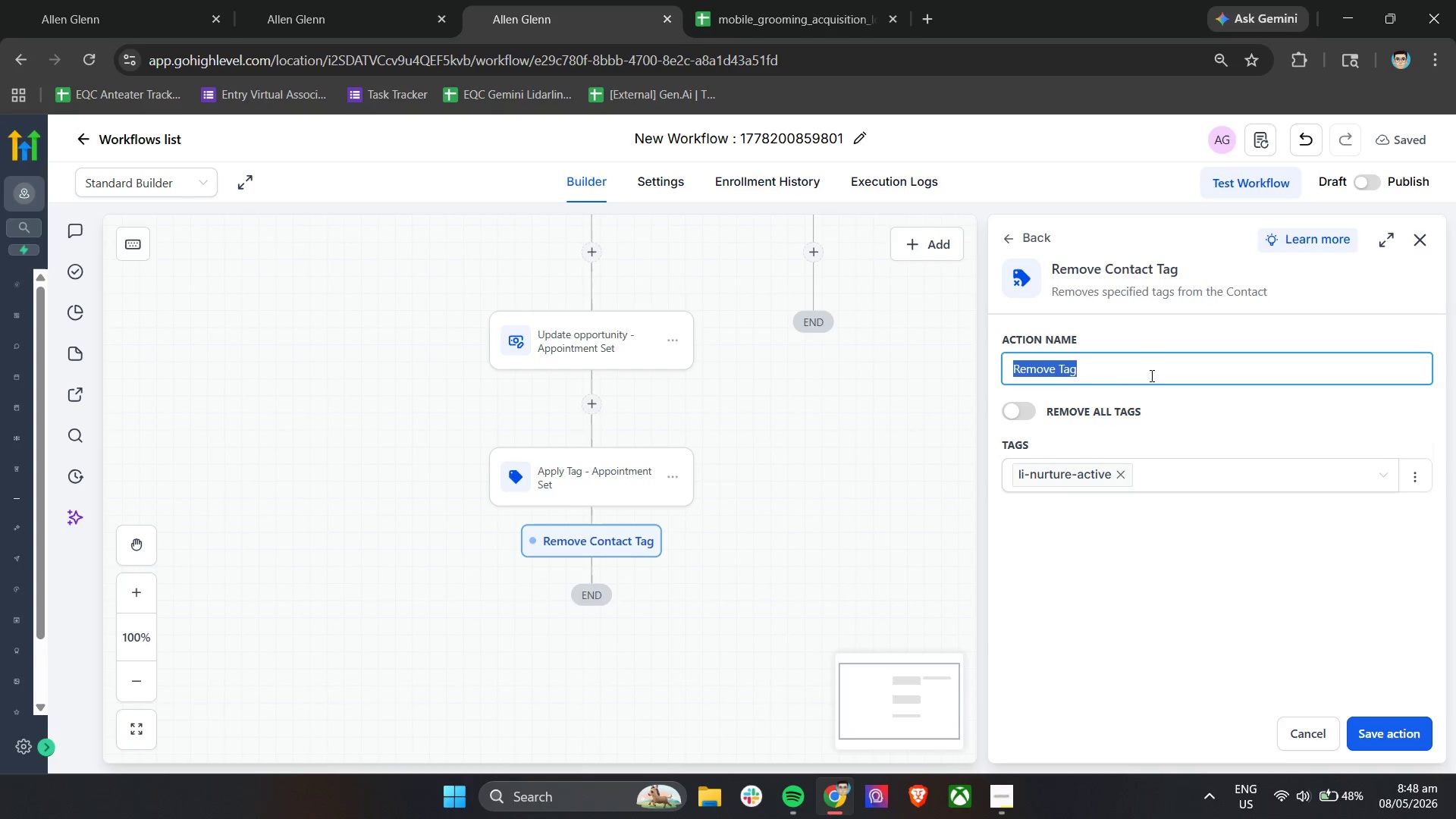 
type(Remove Tag - Nurtur Active)
 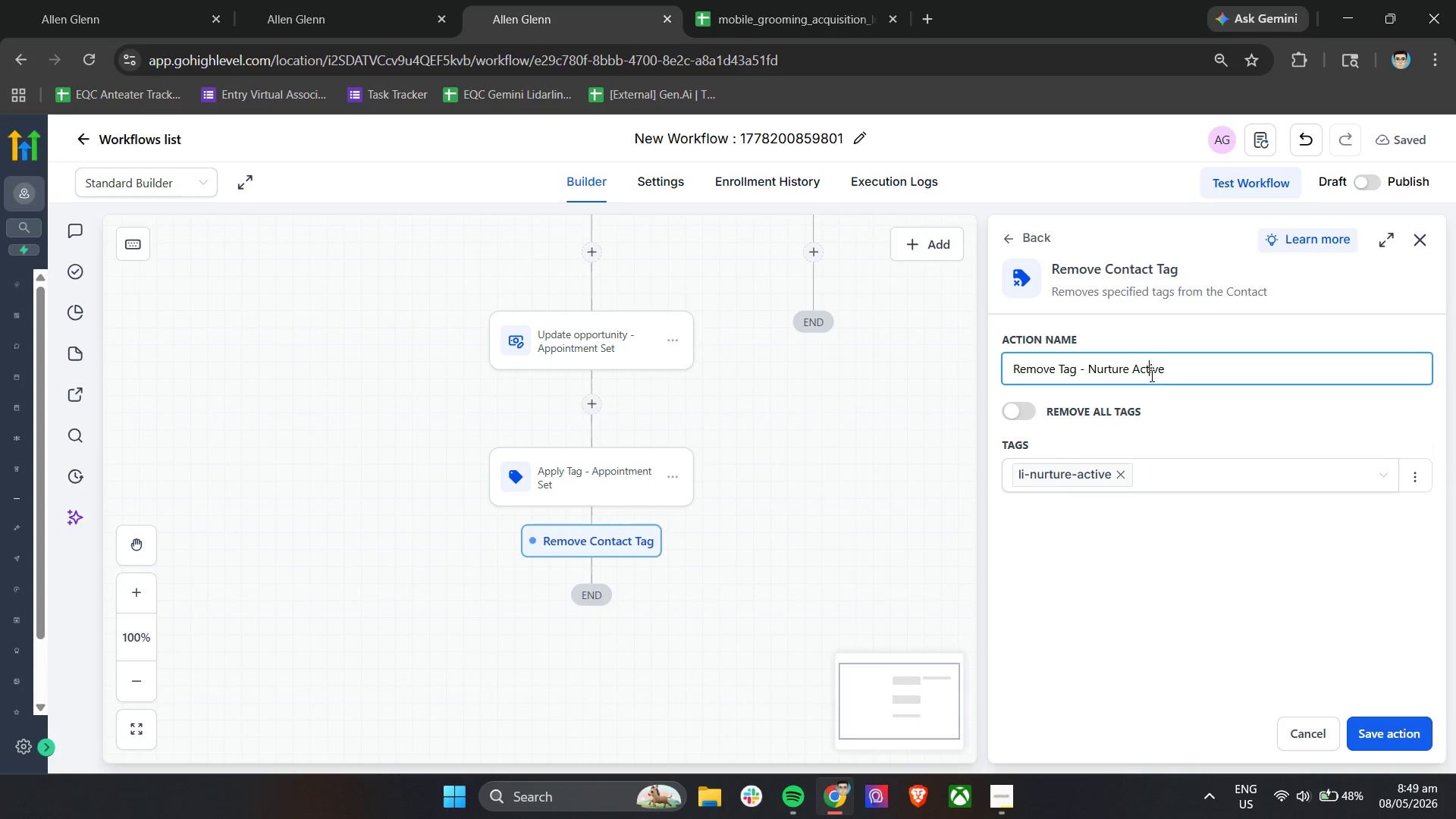 
 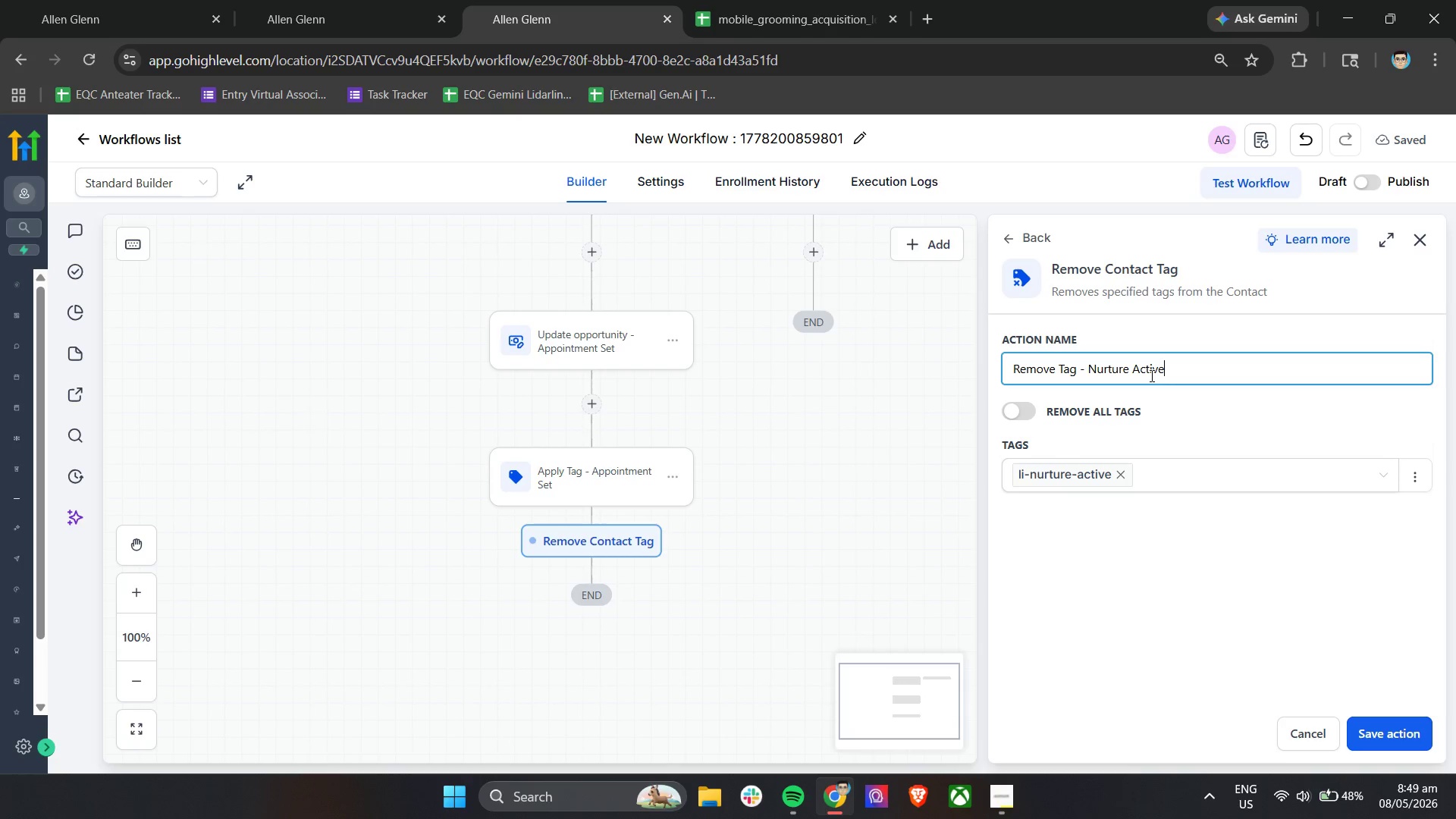 
middle_click([1150, 375])
 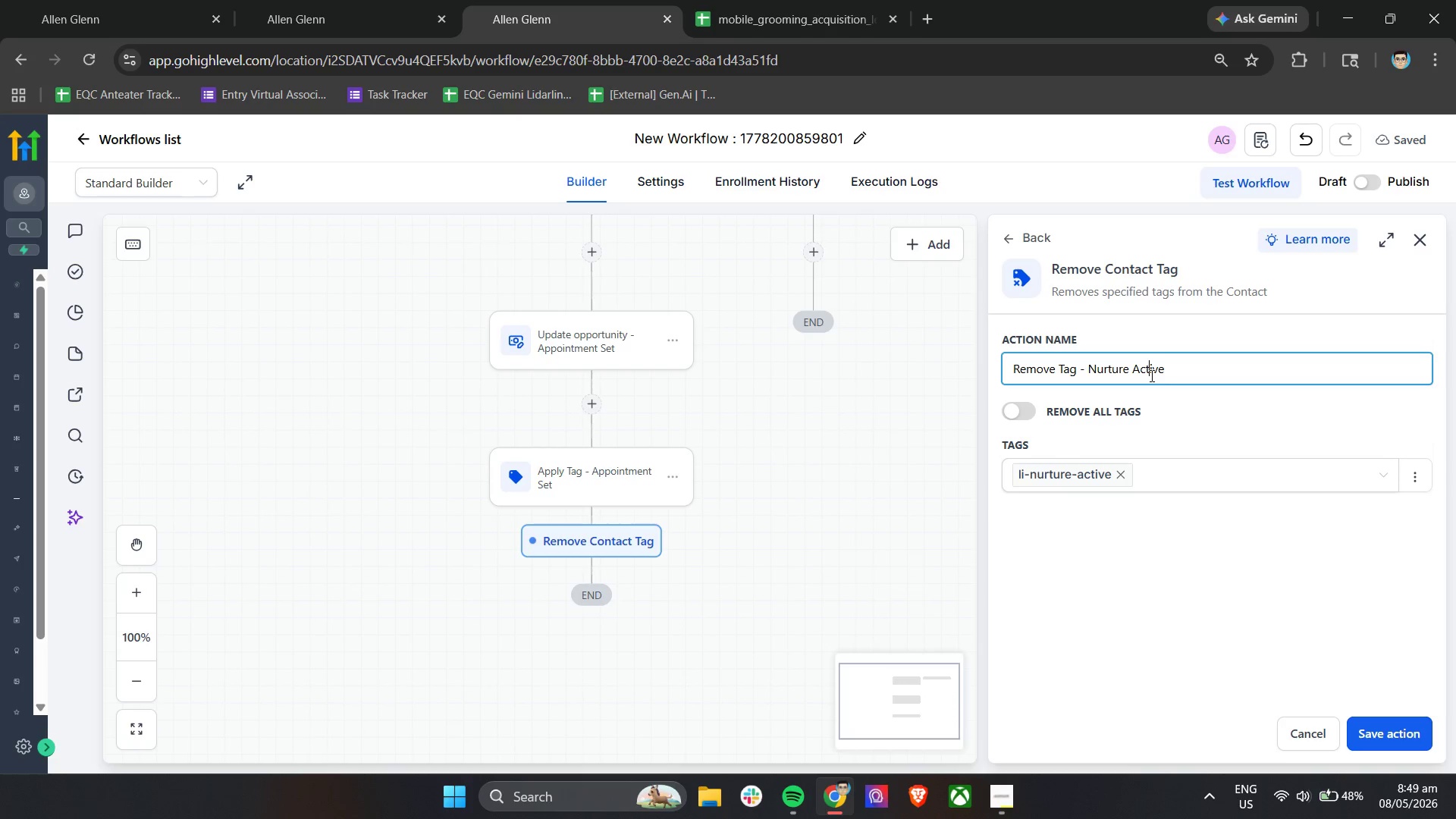 
scroll: coordinate [1150, 375], scroll_direction: down, amount: 4.0
 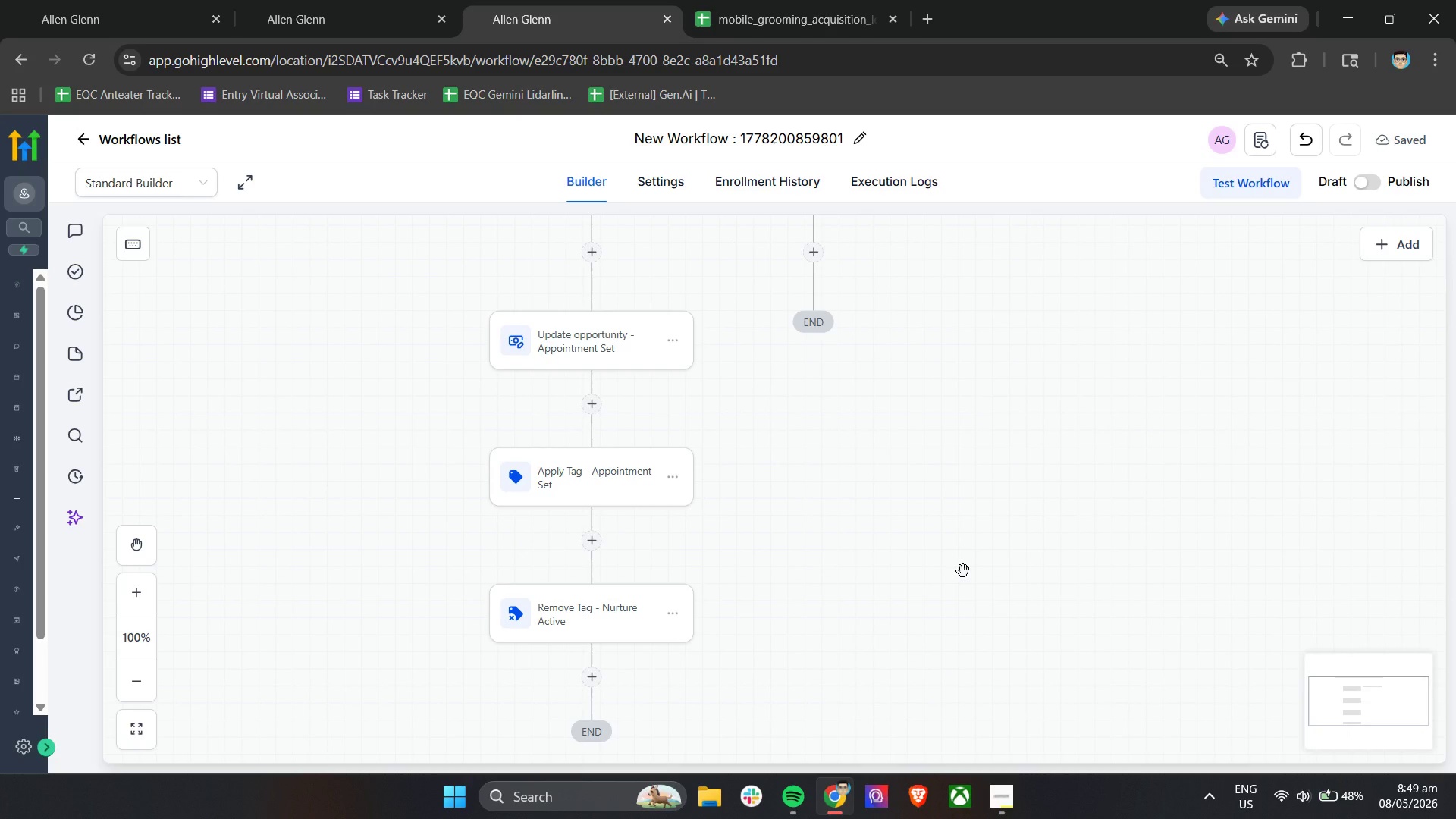 
wait(11.52)
 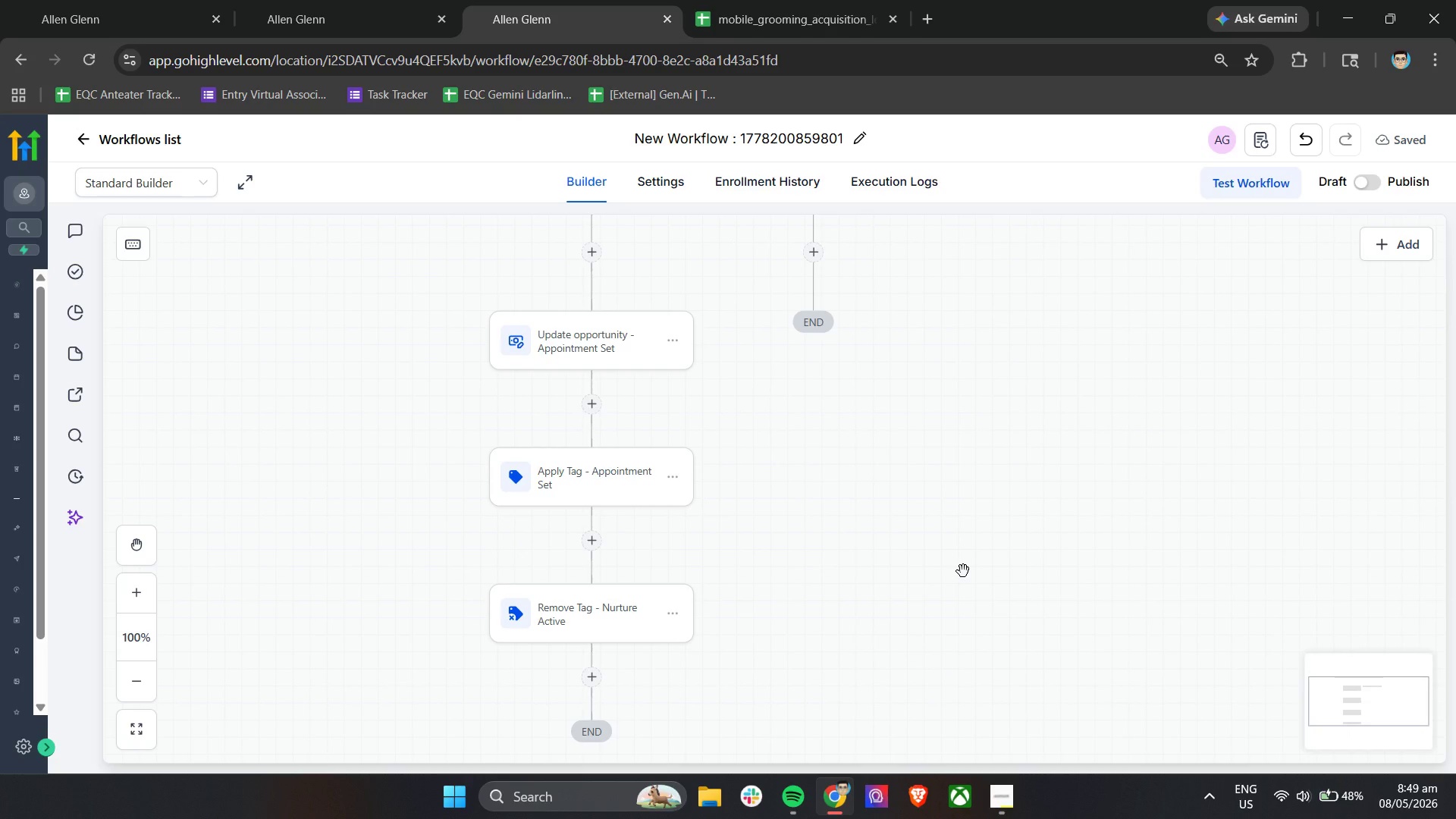 
left_click([634, 144])
 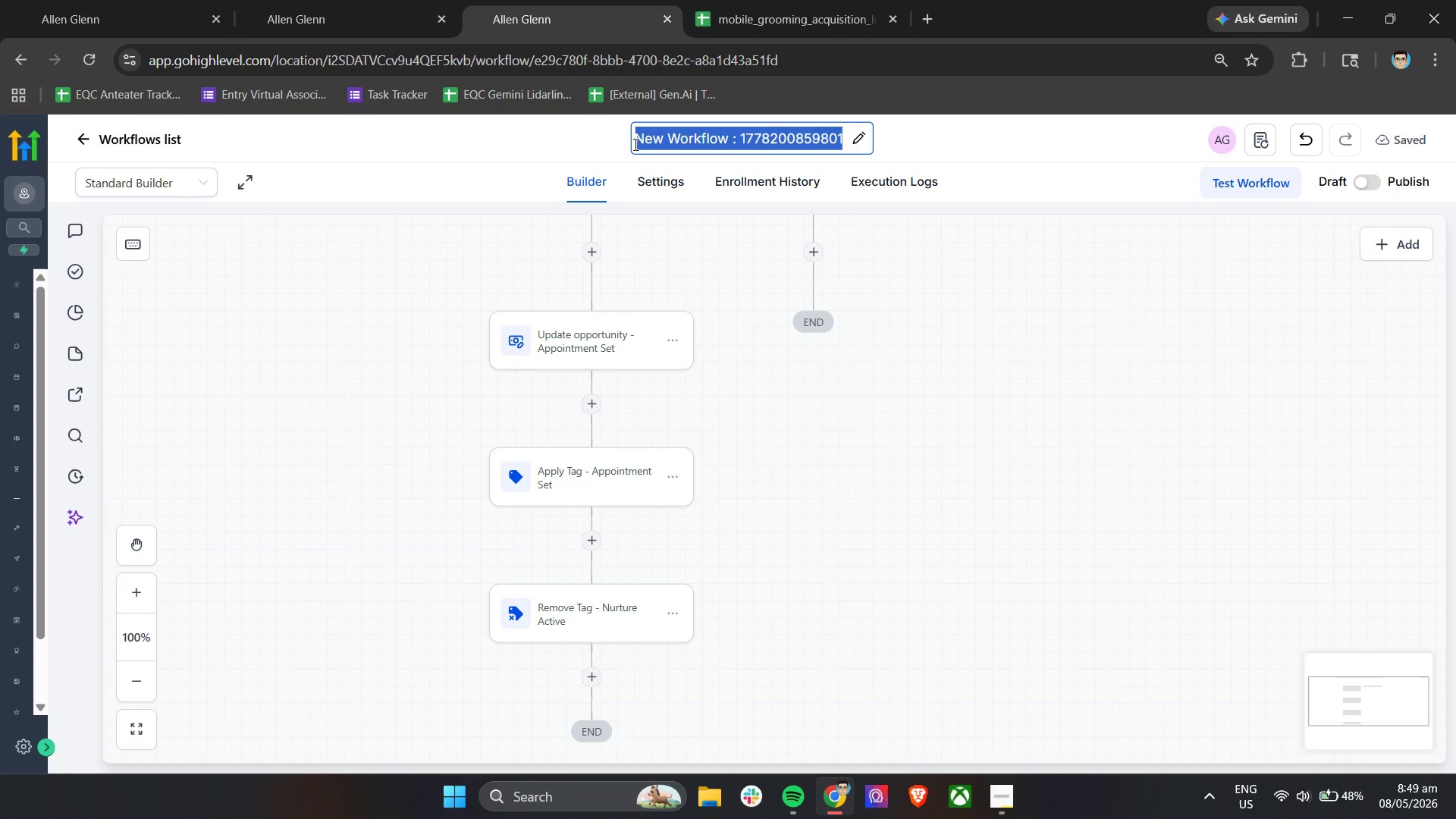 
type(Paws & Profits - Appointment Conversion Handler)
 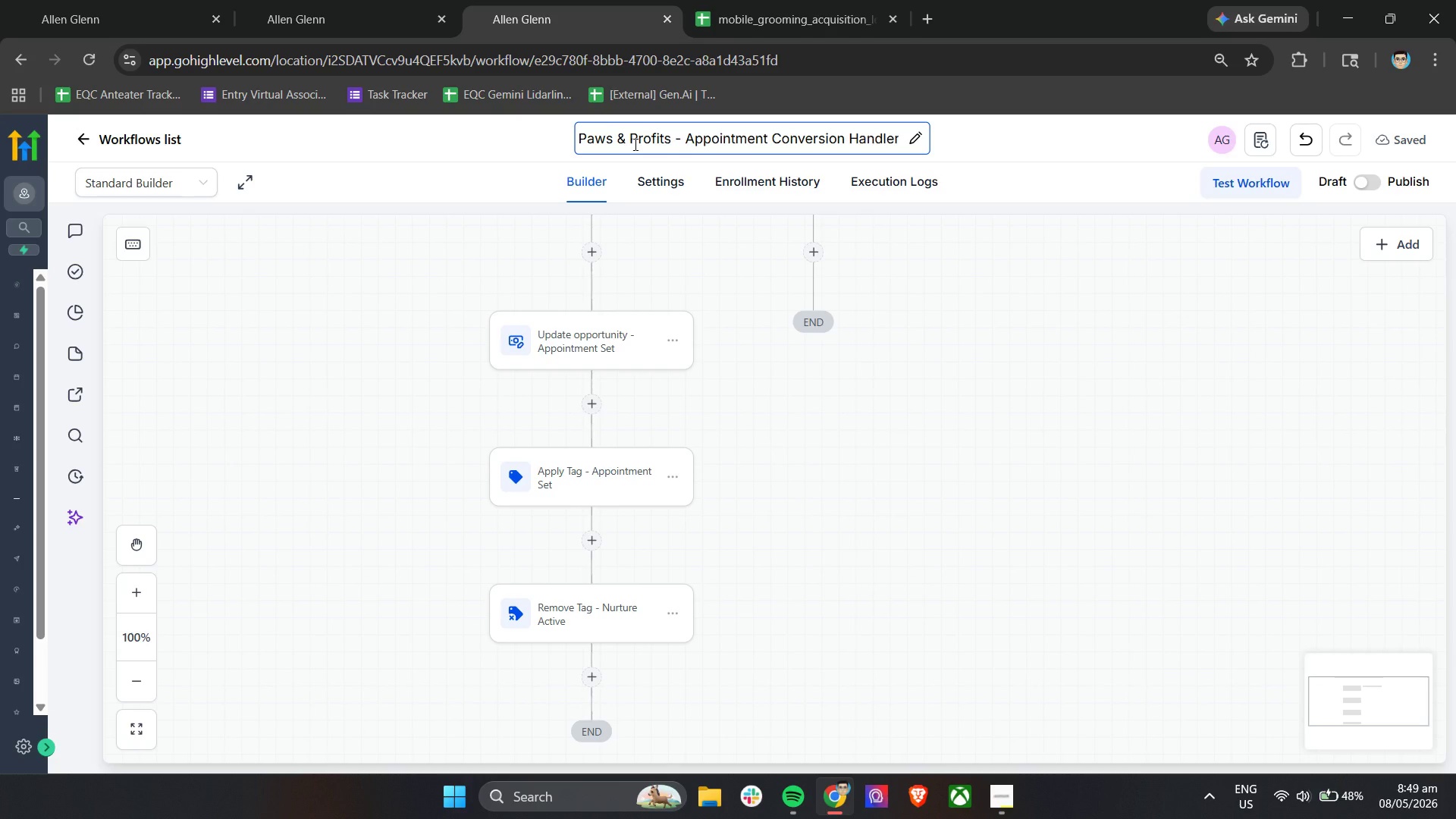 
wait(5.88)
 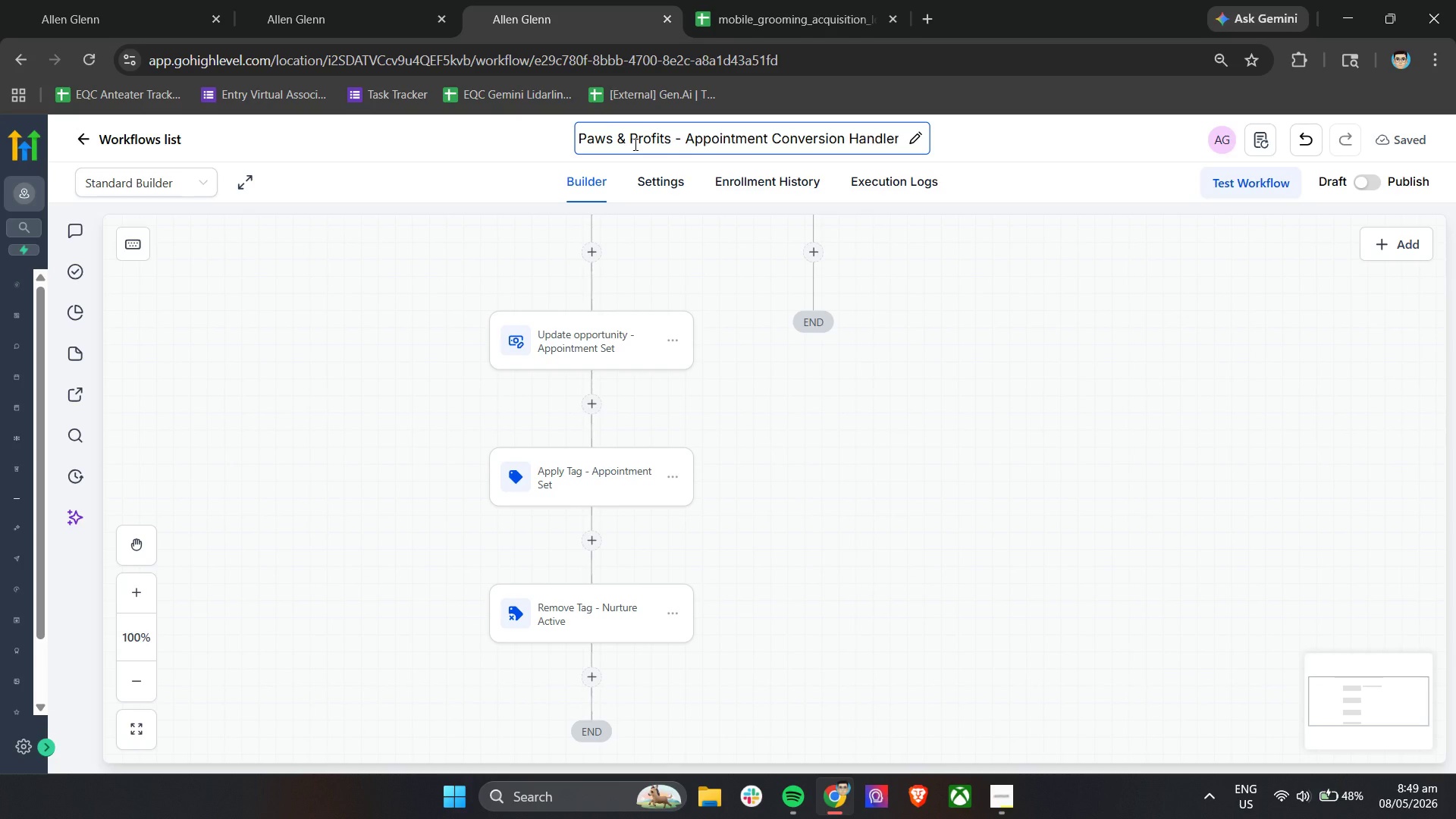 
left_click([137, 727])
 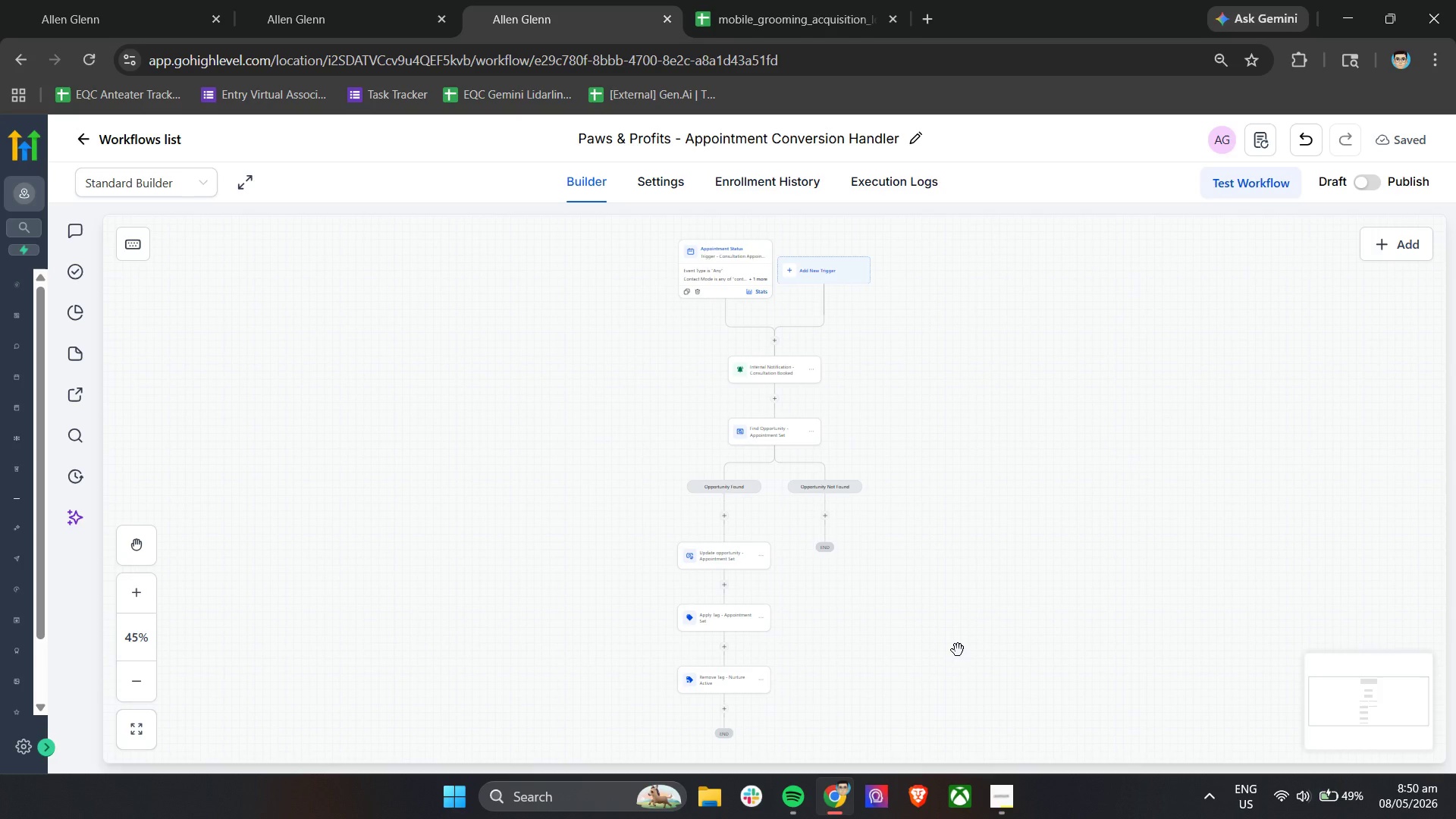 
wait(51.17)
 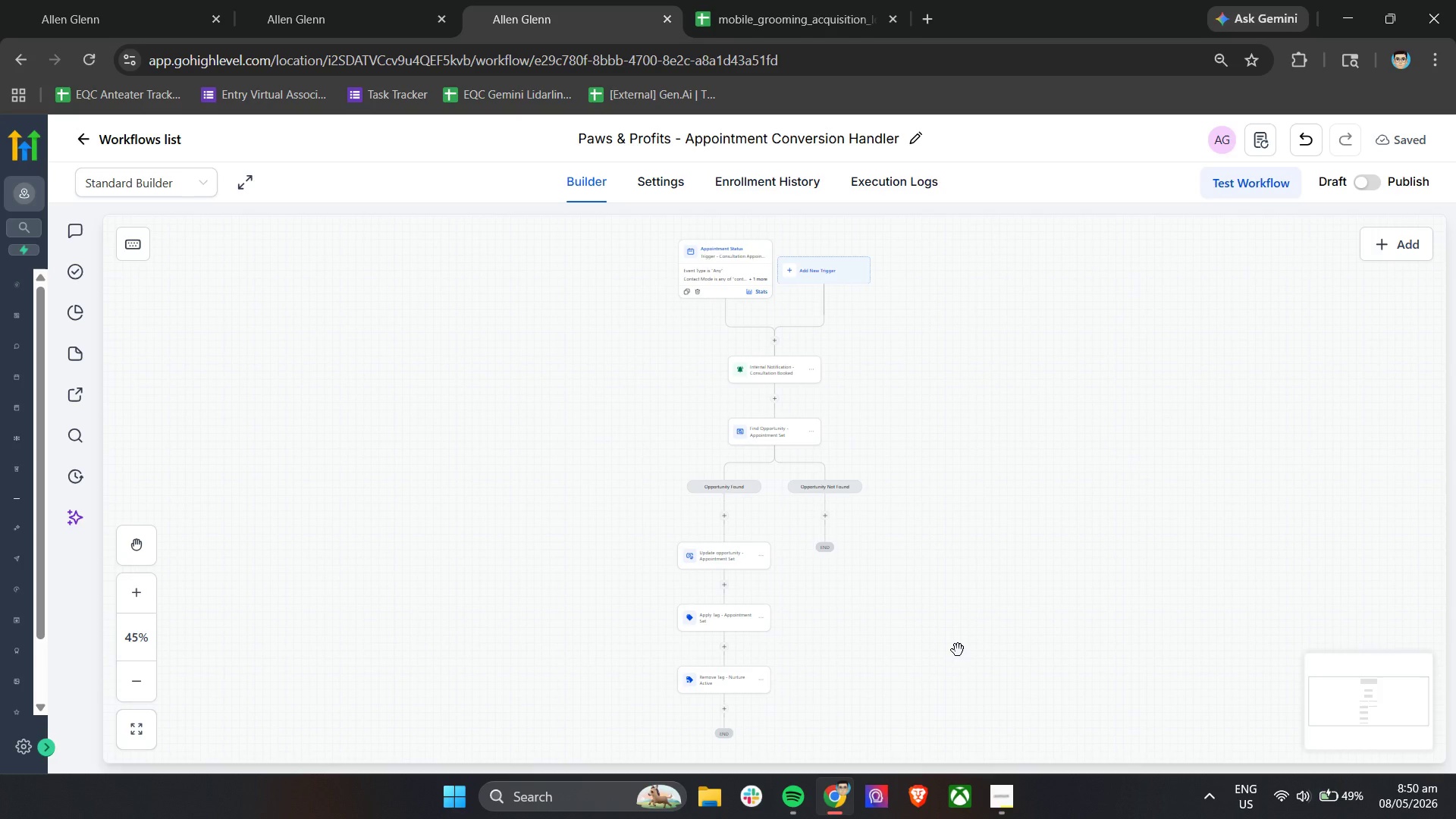 
scroll: coordinate [958, 650], scroll_direction: down, amount: 6.0
 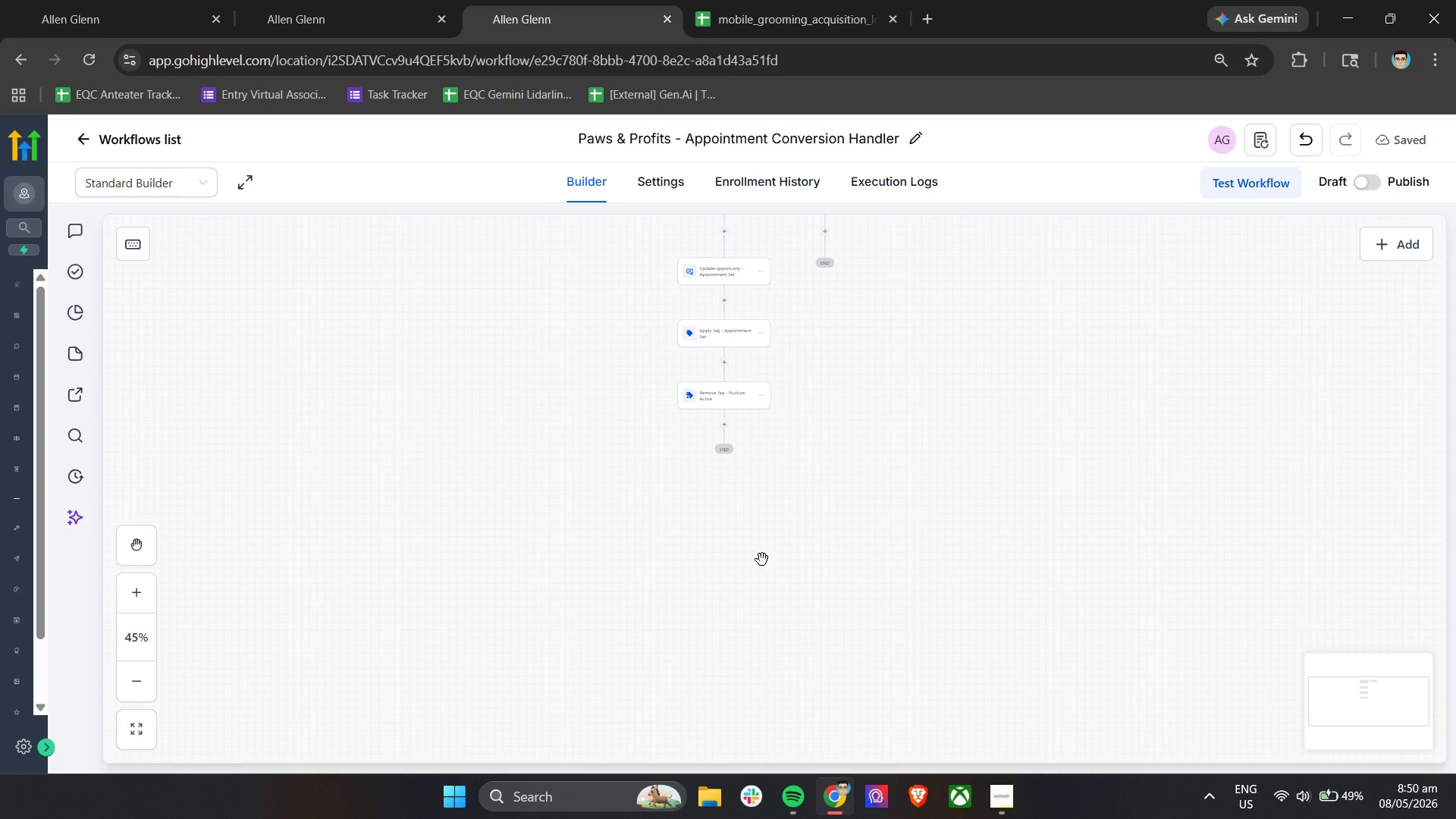 
wait(10.83)
 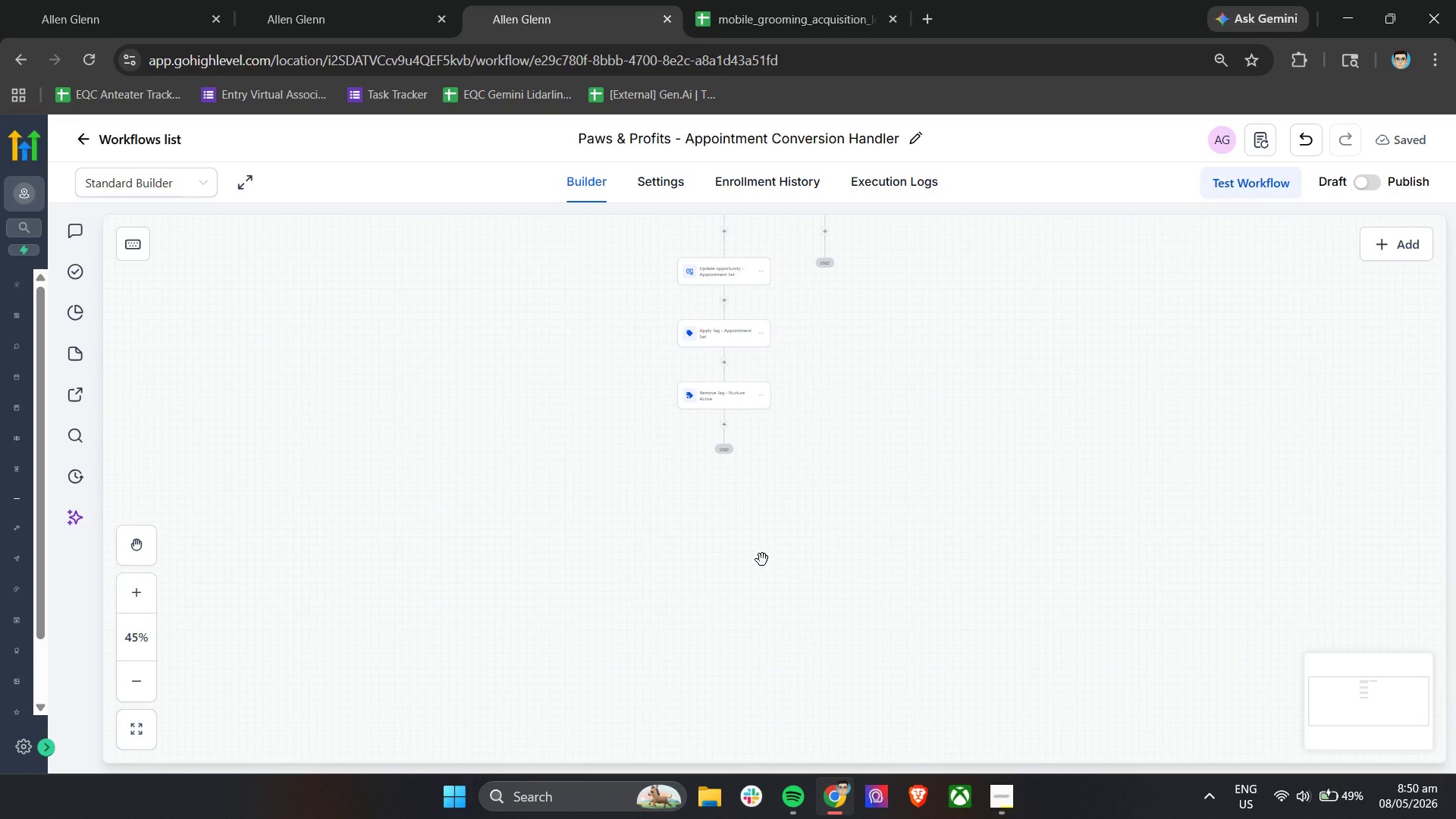 
left_click([330, 8])
 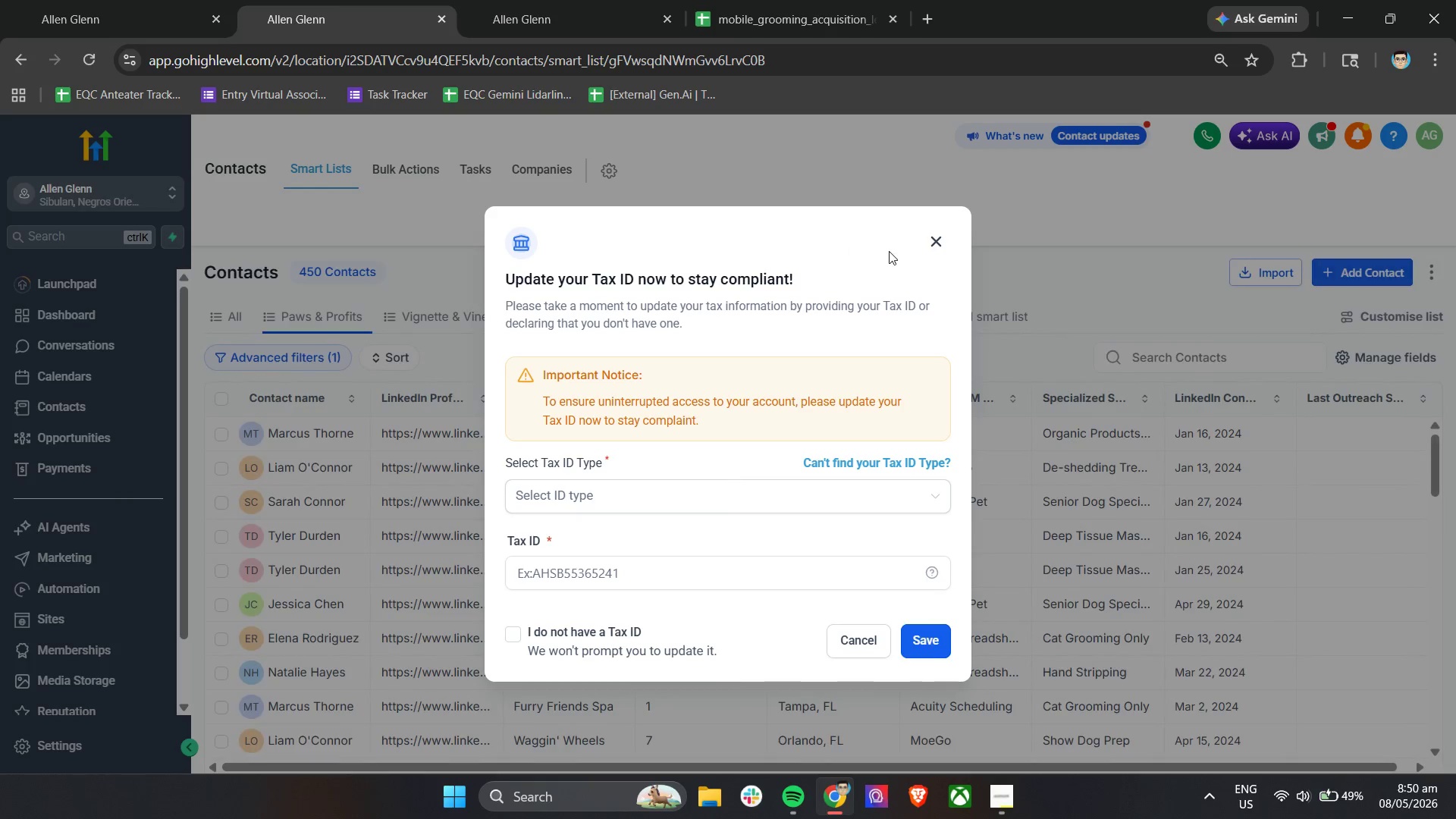 
left_click([931, 237])
 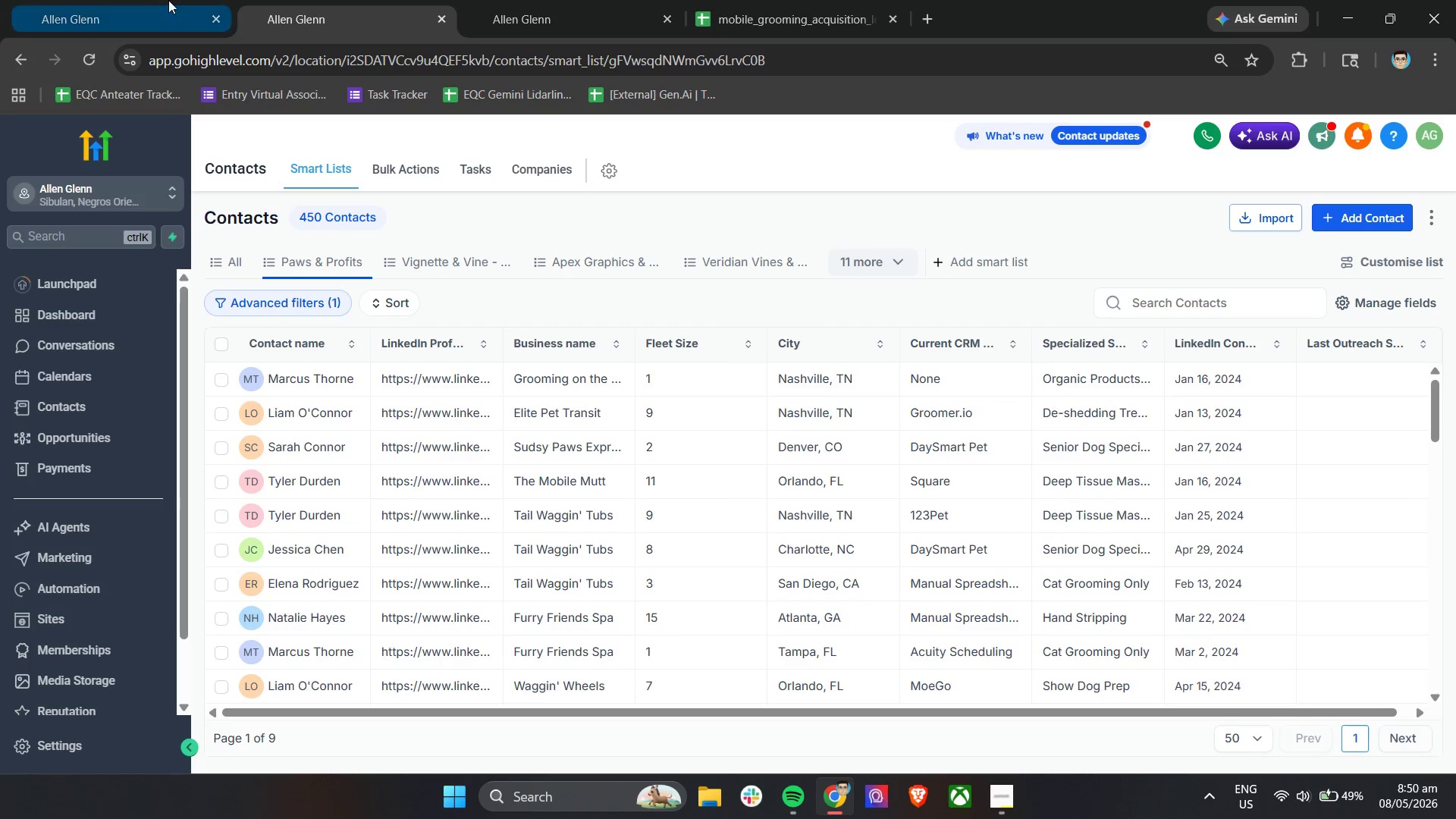 
left_click([157, 0])
 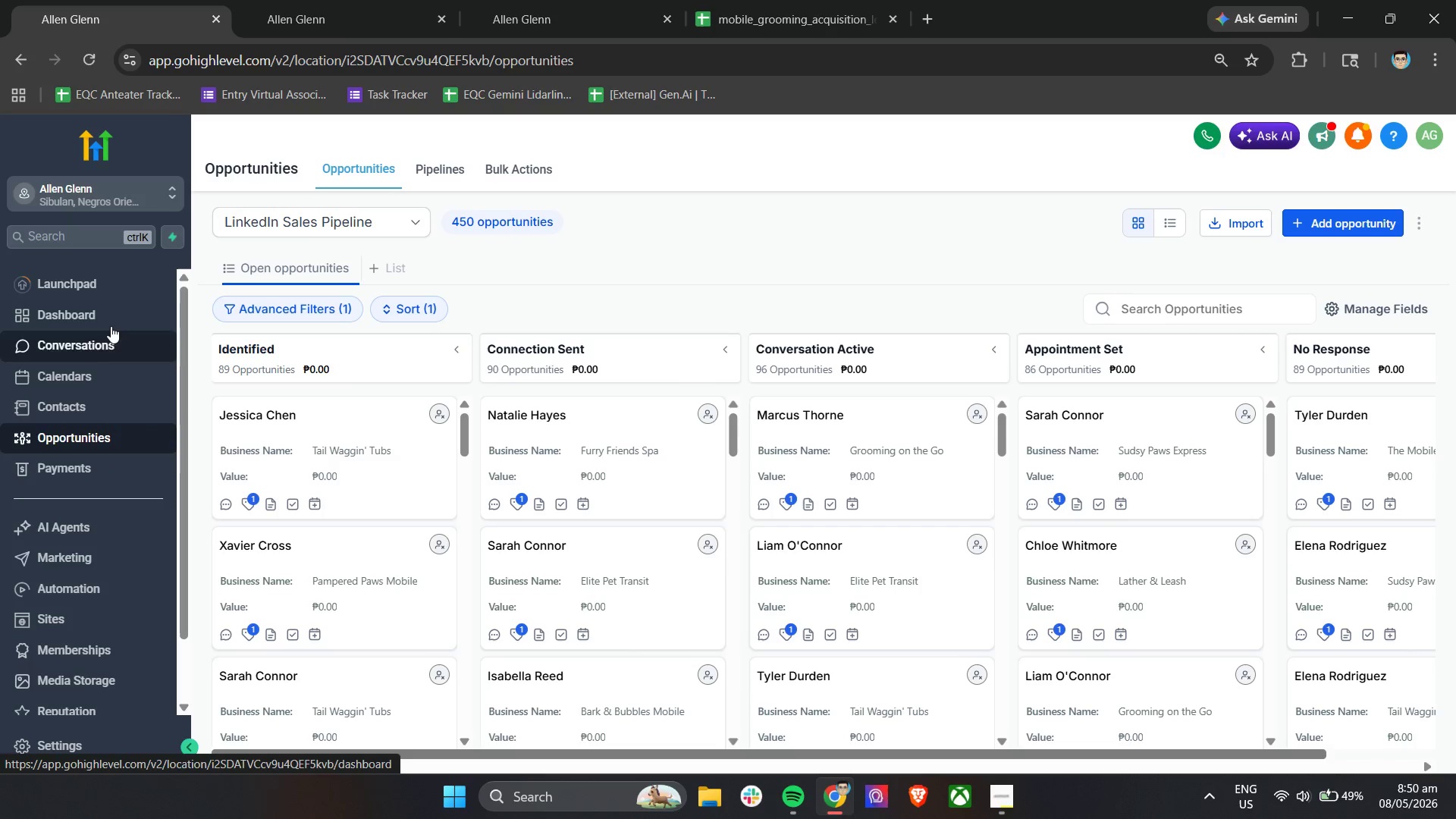 
left_click([152, 344])
 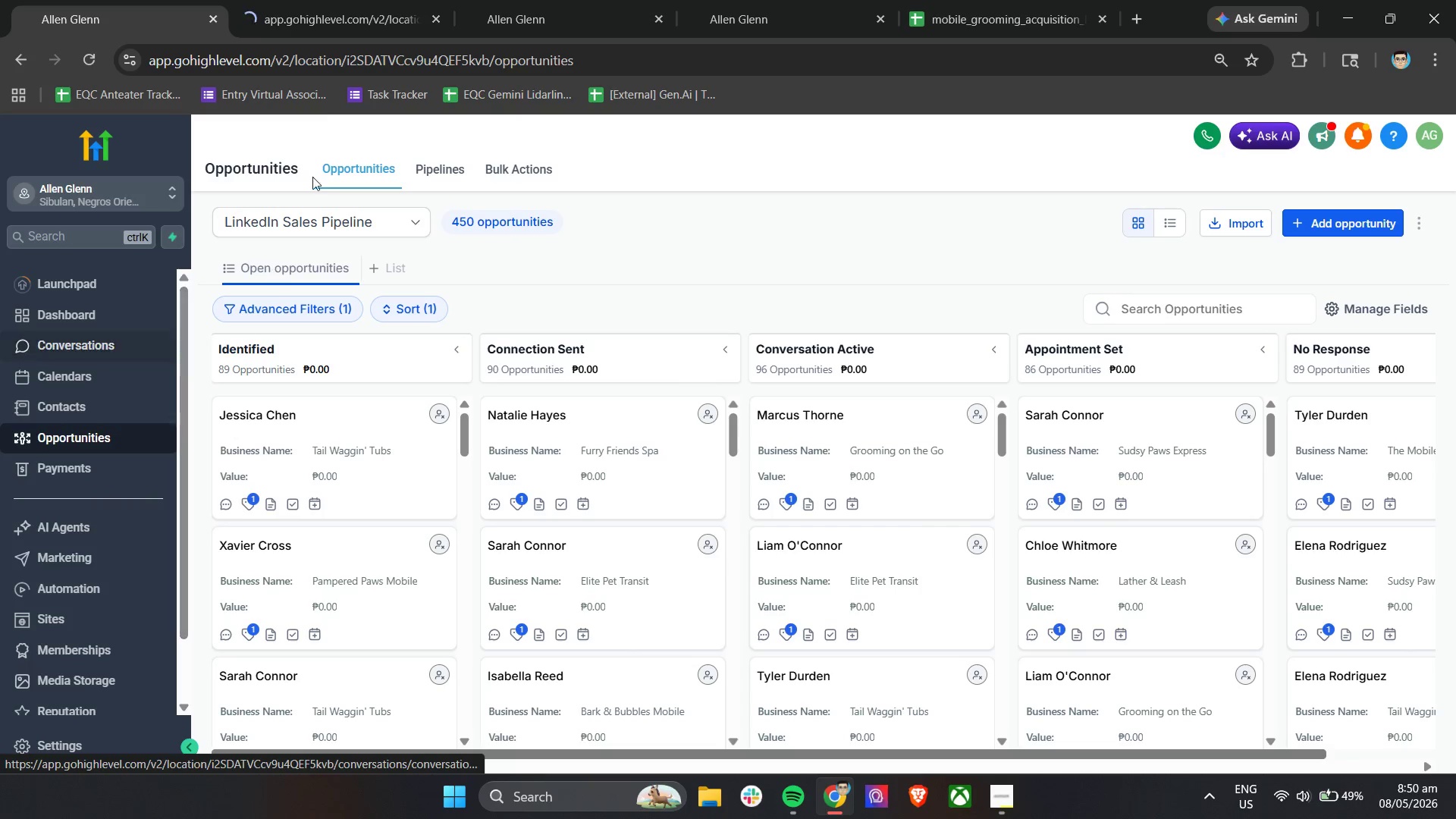 
left_click([337, 0])
 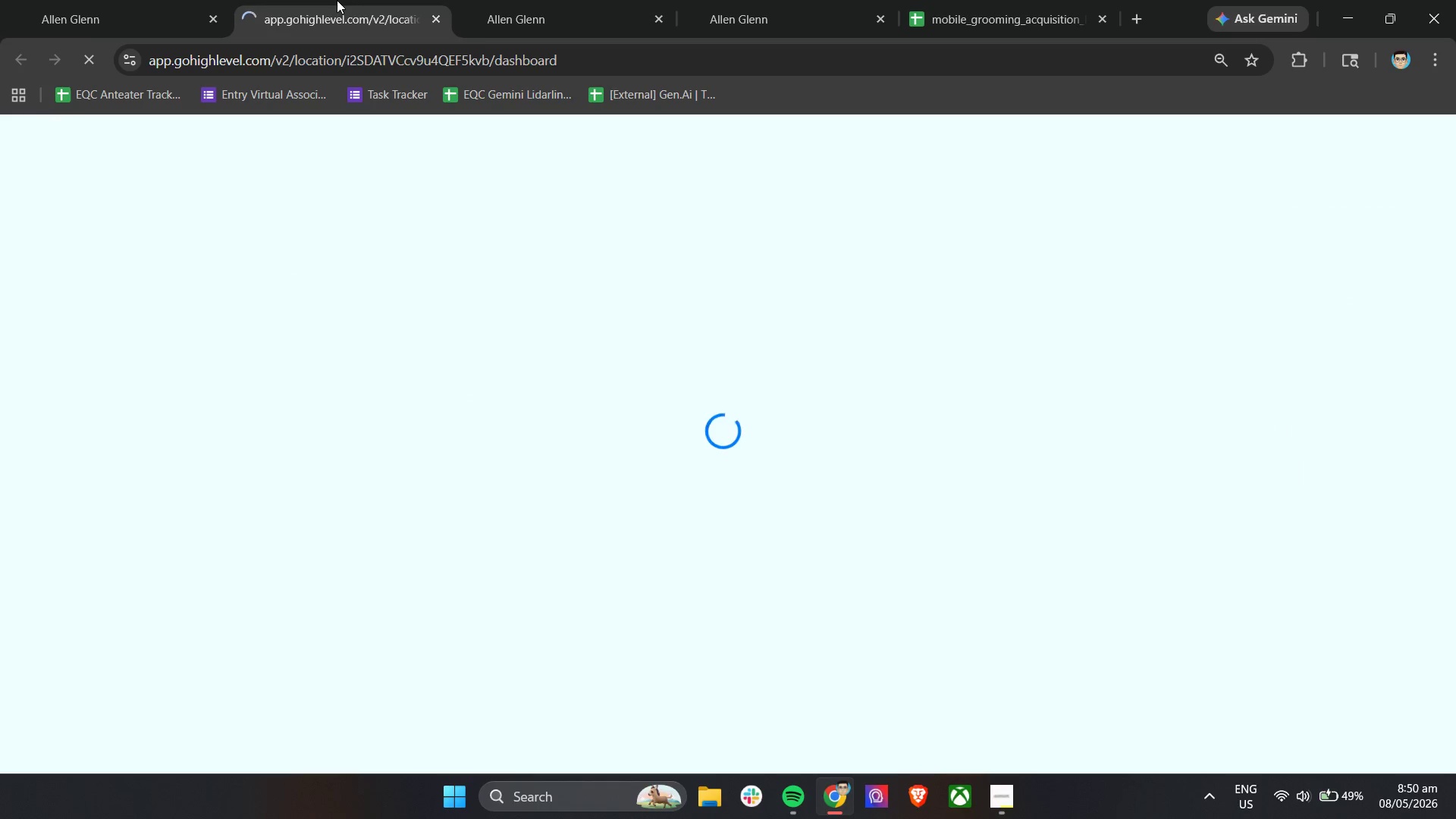 
left_click_drag(start_coordinate=[337, 0], to_coordinate=[758, 0])
 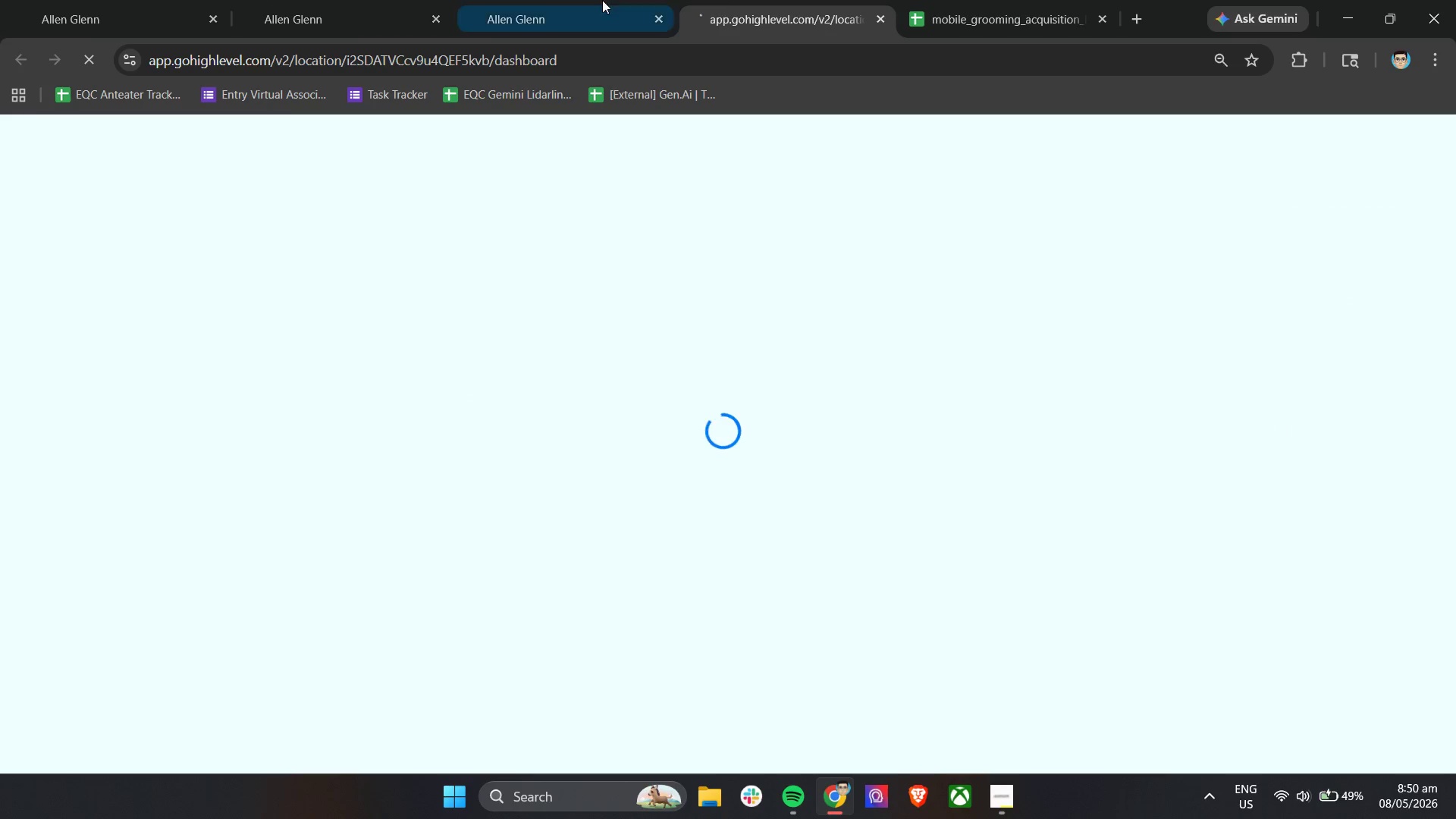 
left_click([595, 0])
 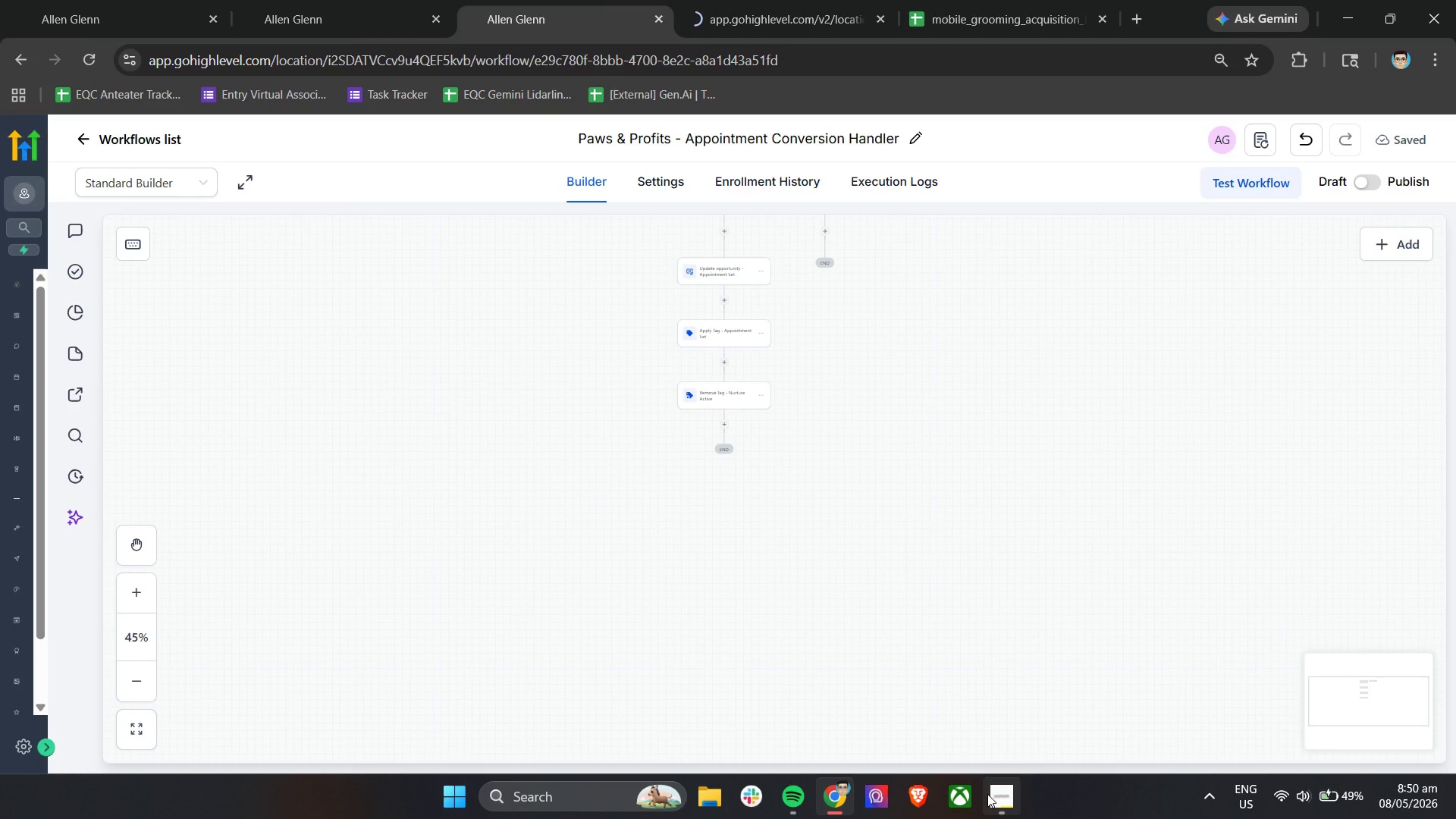 
left_click([1001, 795])